 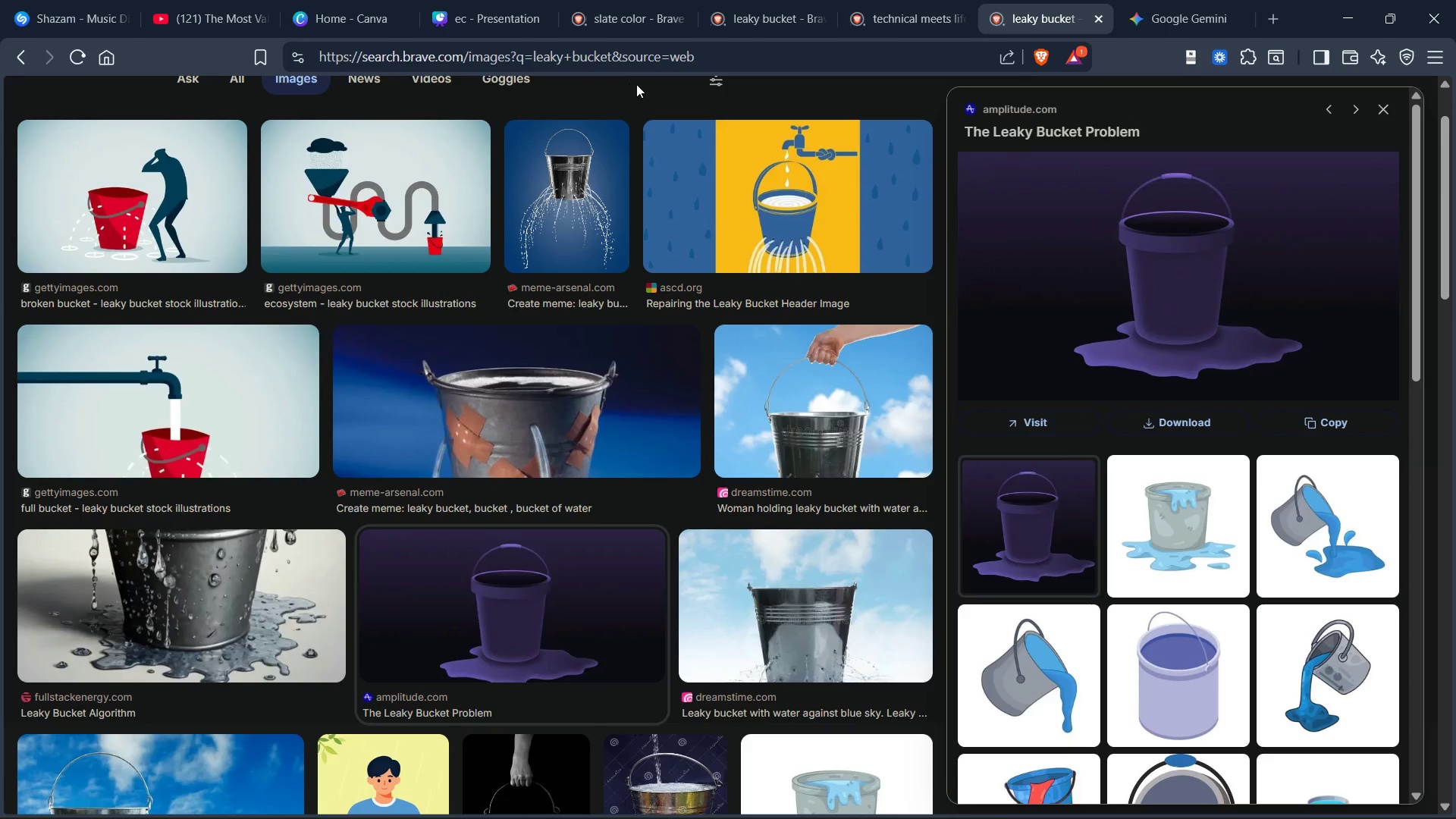 
left_click([484, 25])
 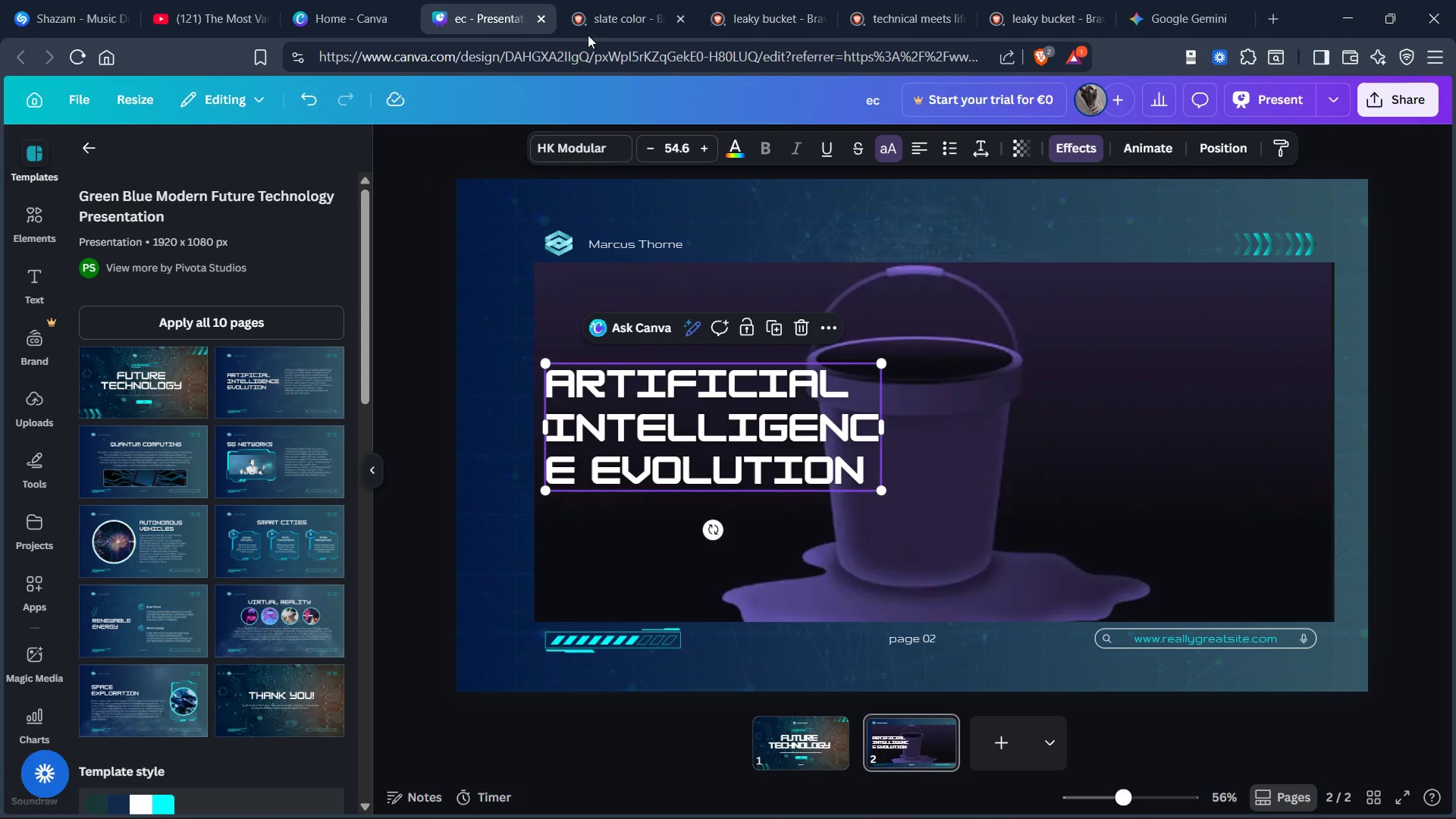 
mouse_move([1062, 30])
 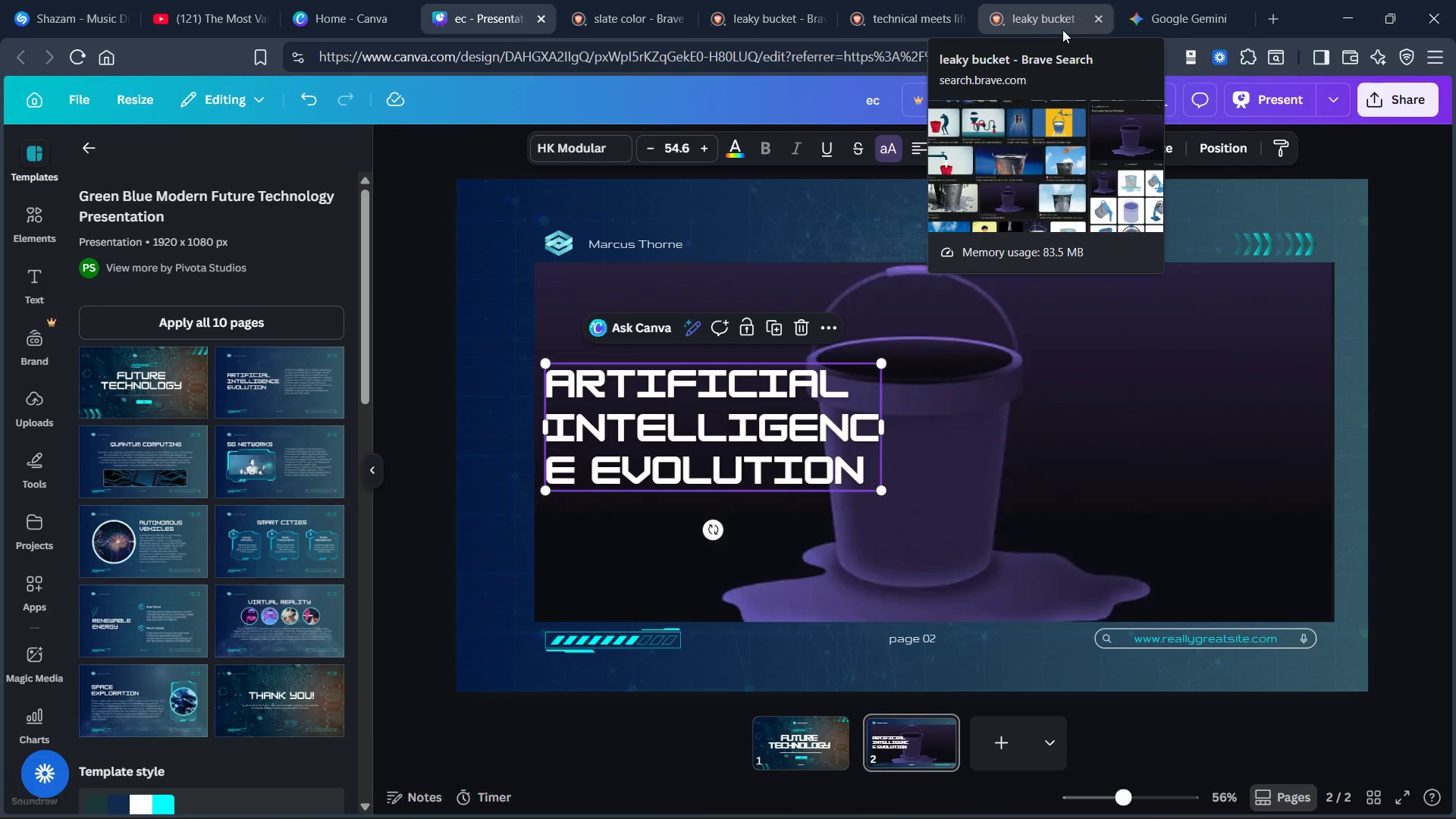 
left_click([1062, 30])
 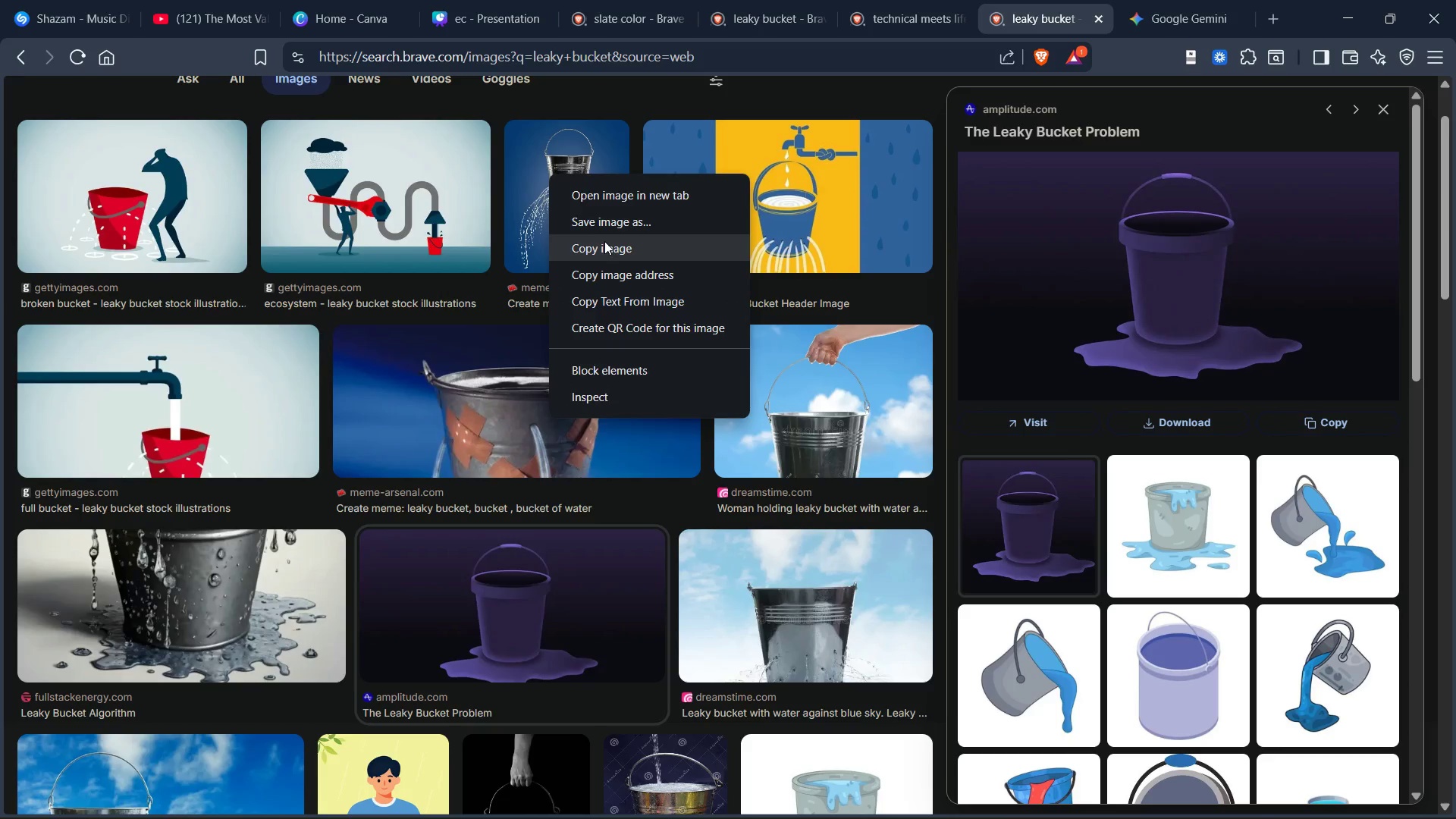 
wait(6.5)
 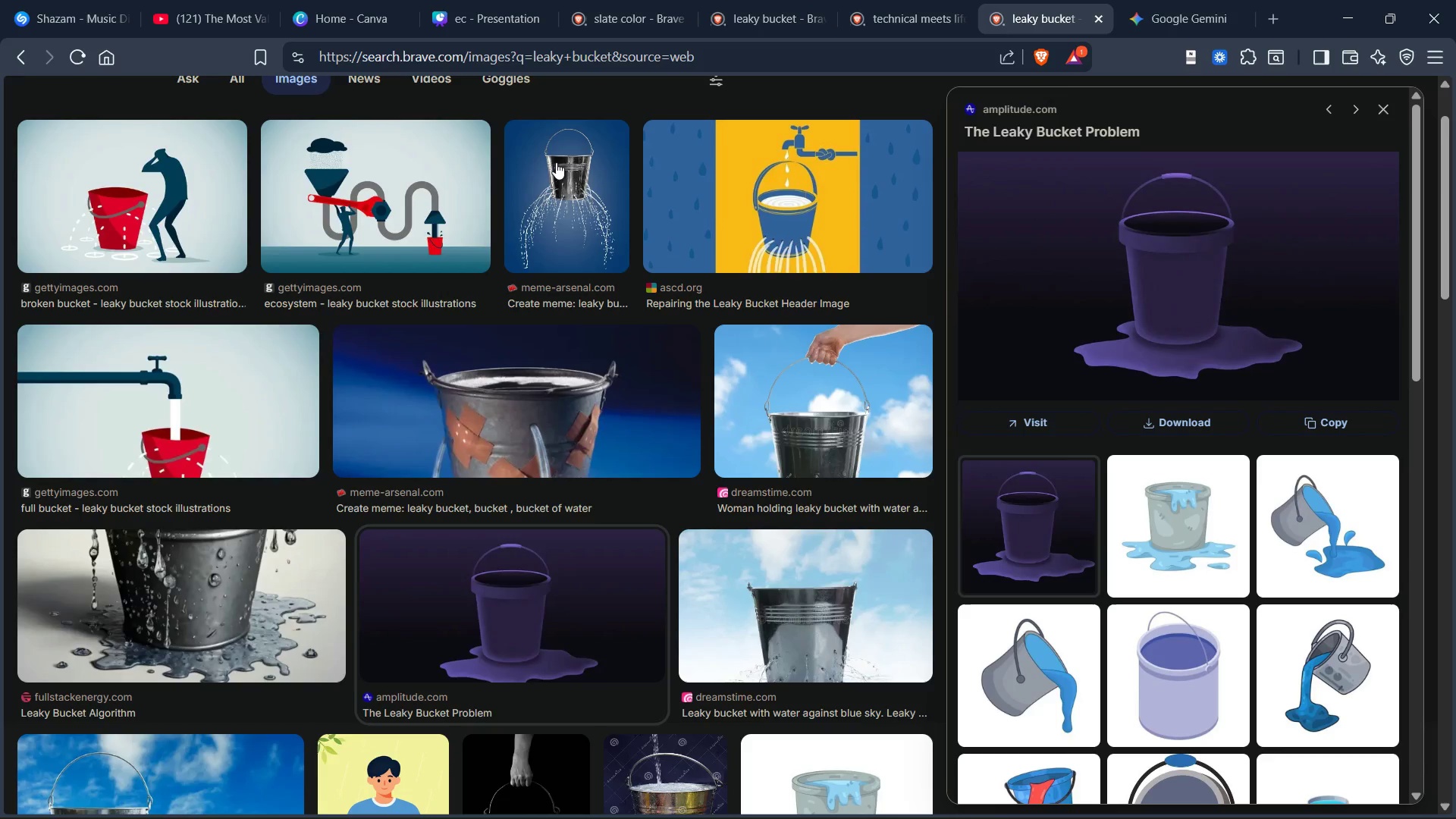 
left_click([612, 246])
 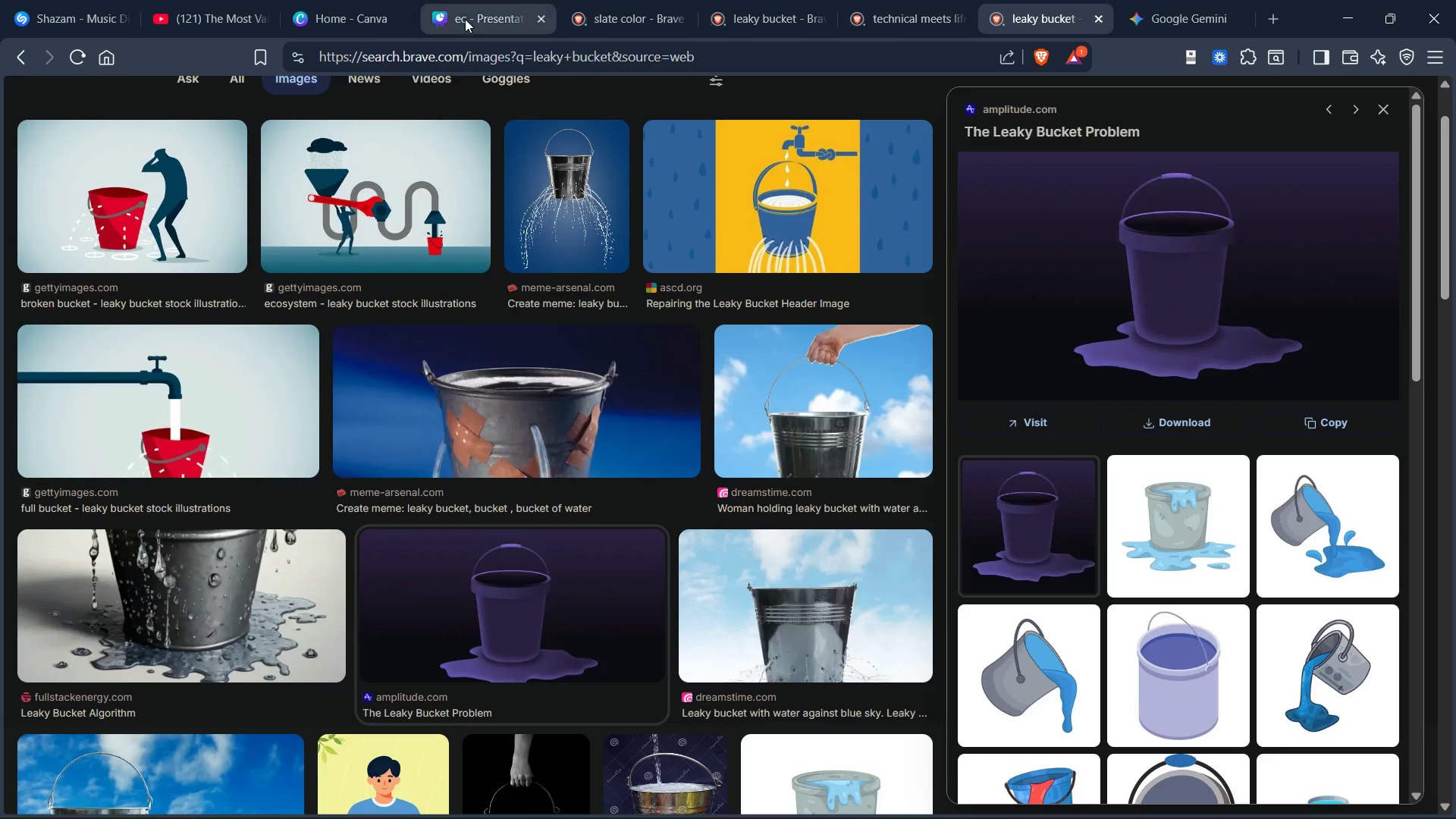 
left_click([466, 16])
 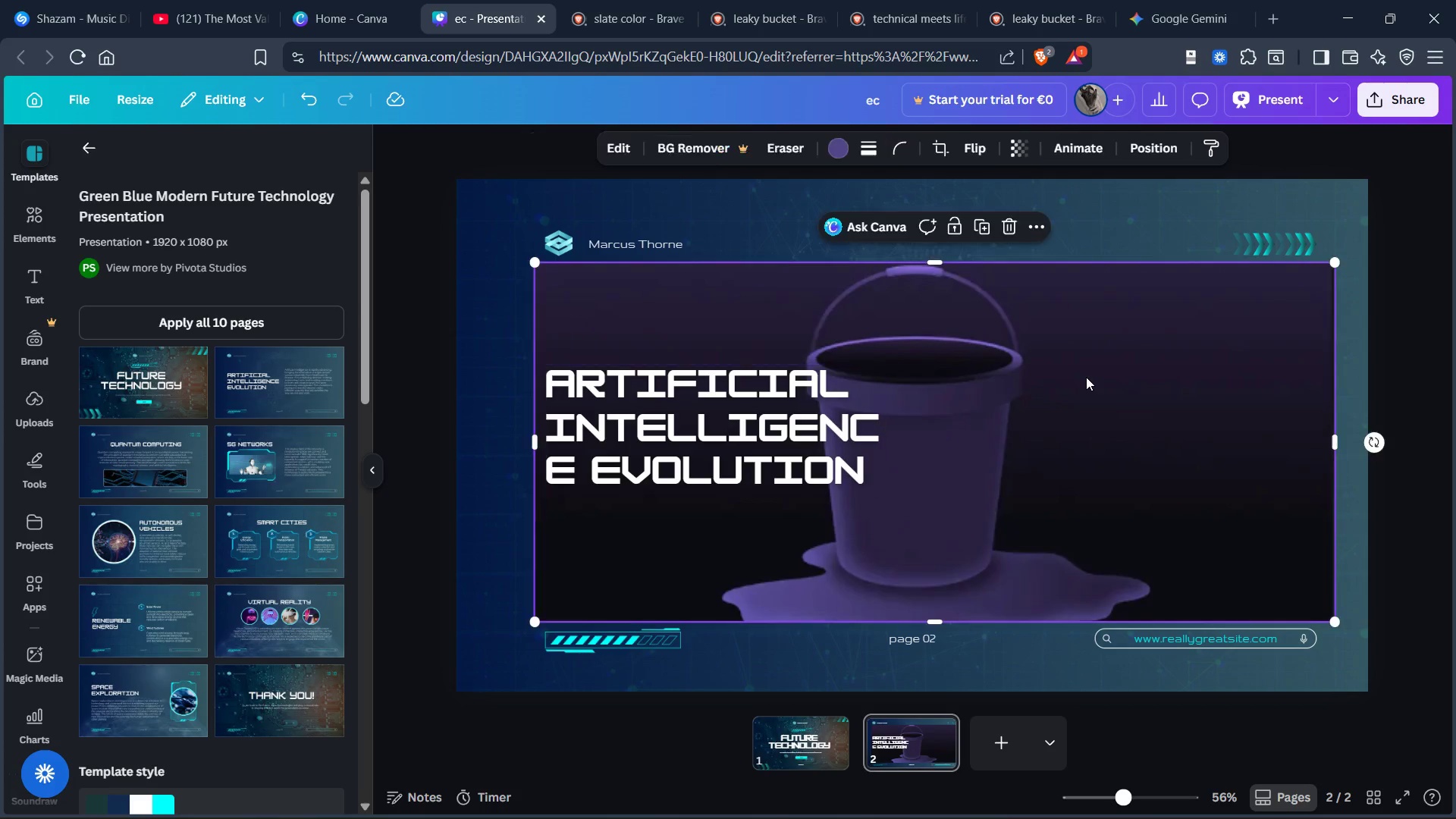 
key(Control+V)
 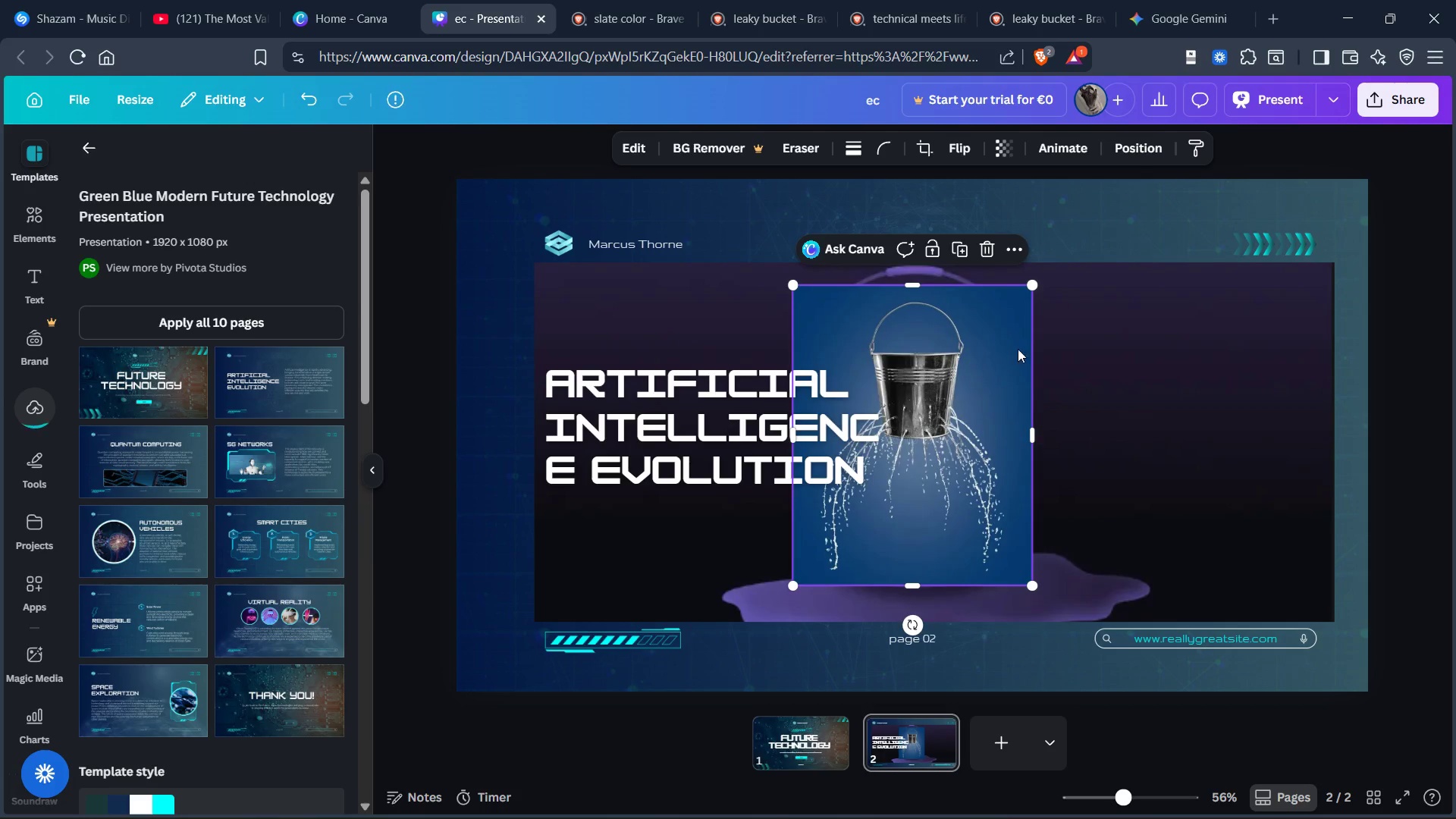 
left_click_drag(start_coordinate=[1151, 355], to_coordinate=[1156, 357])
 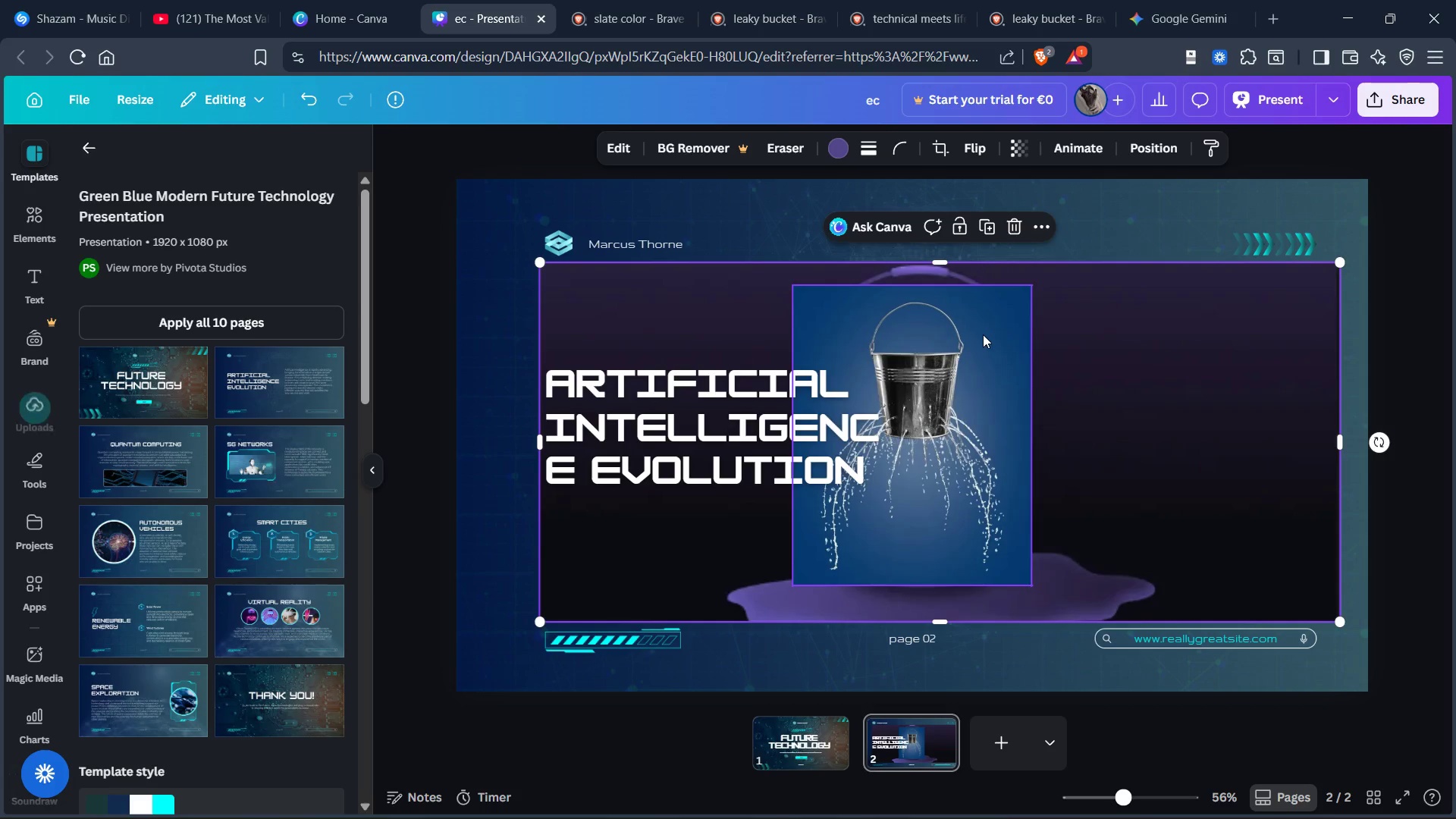 
key(Control+X)
 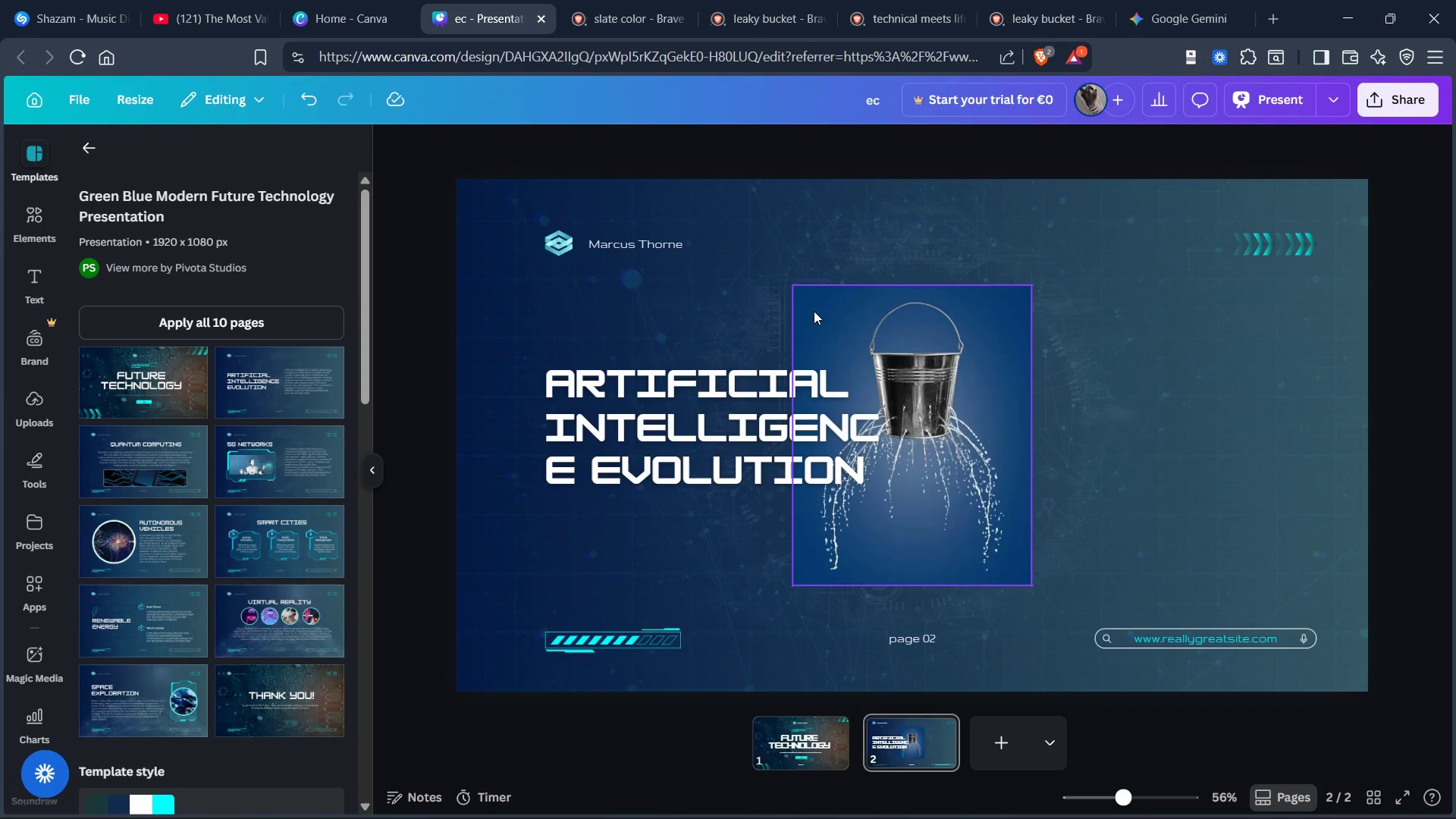 
left_click([817, 318])
 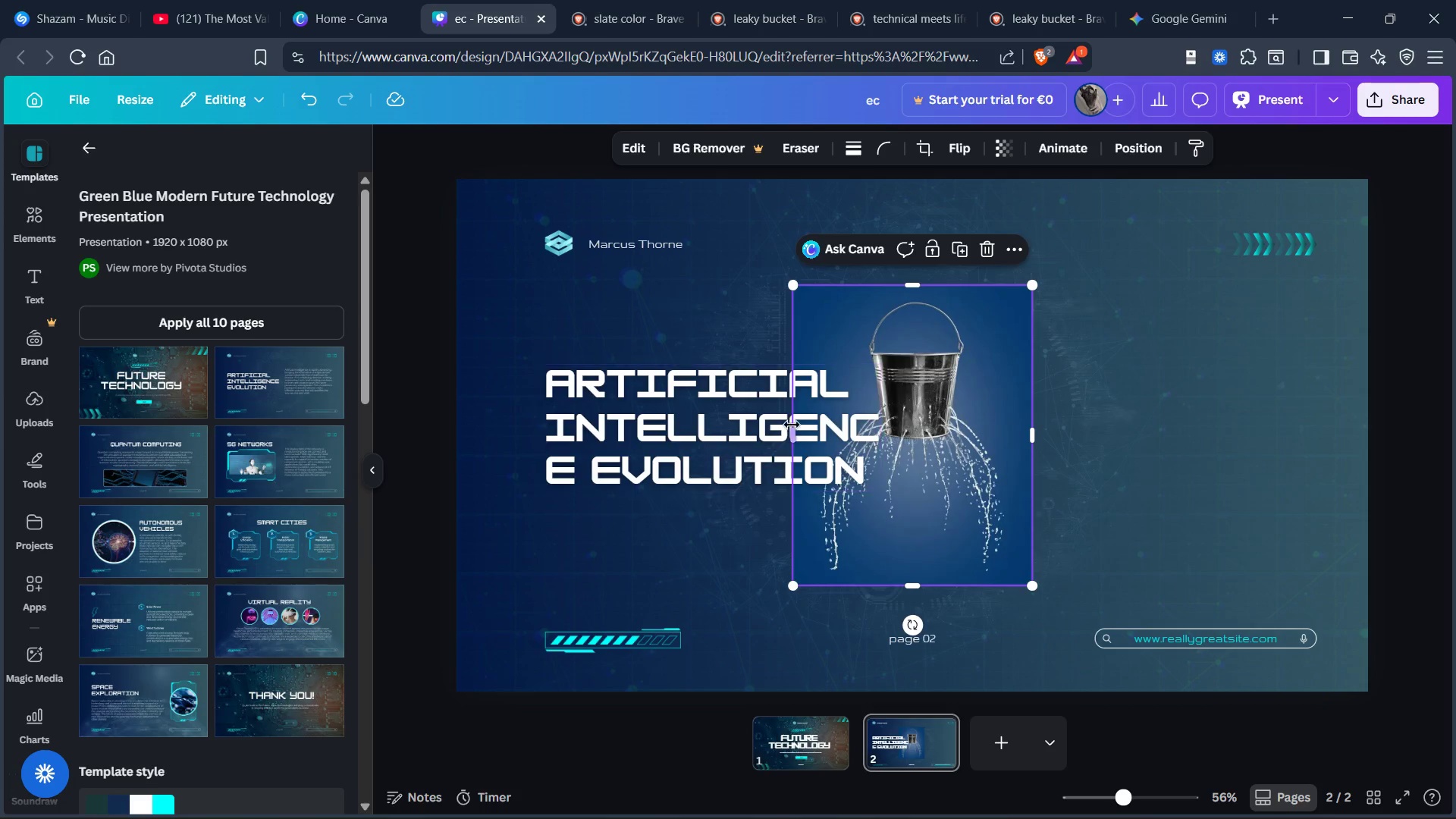 
left_click_drag(start_coordinate=[795, 426], to_coordinate=[539, 400])
 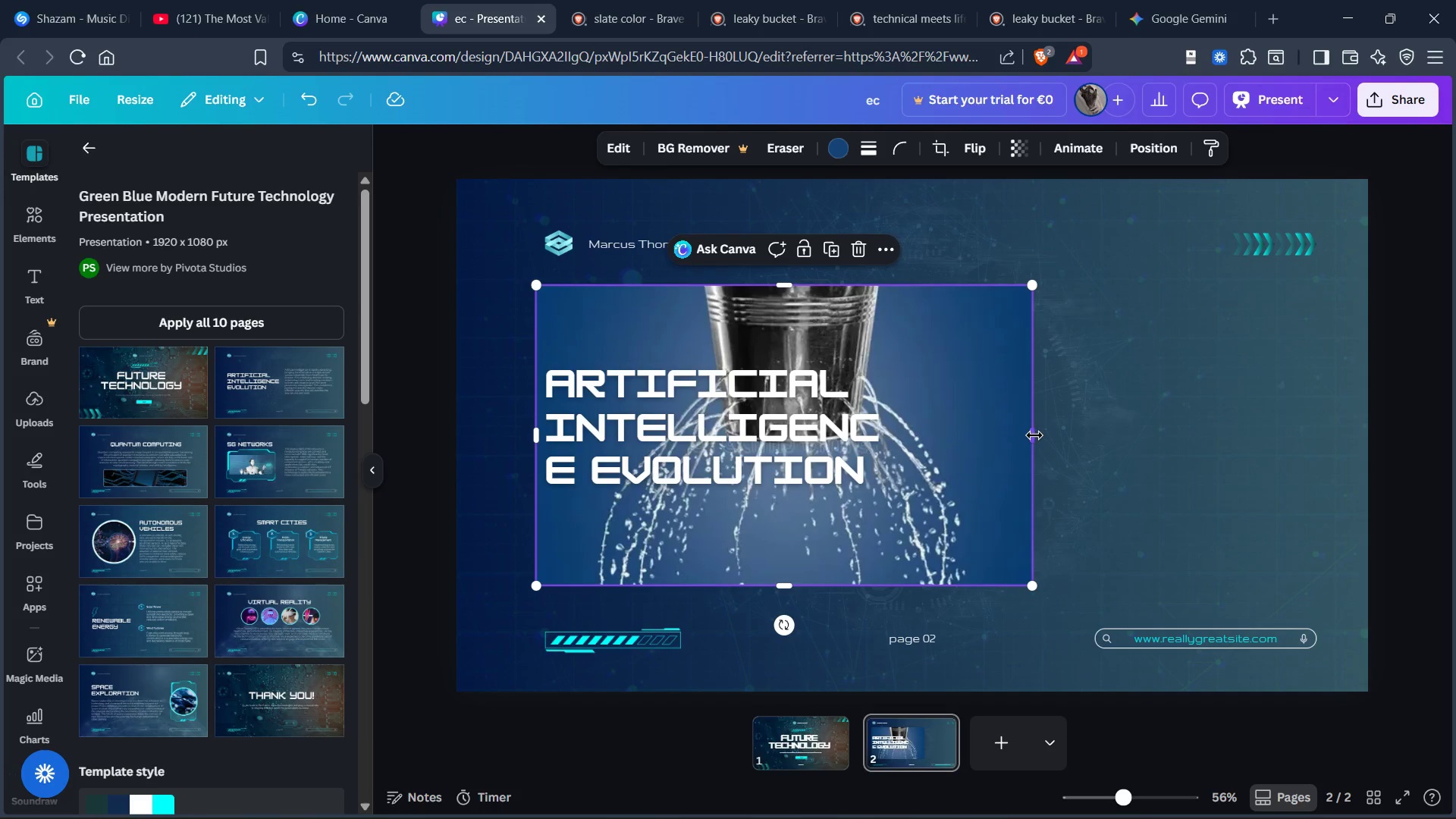 
left_click_drag(start_coordinate=[1031, 435], to_coordinate=[994, 465])
 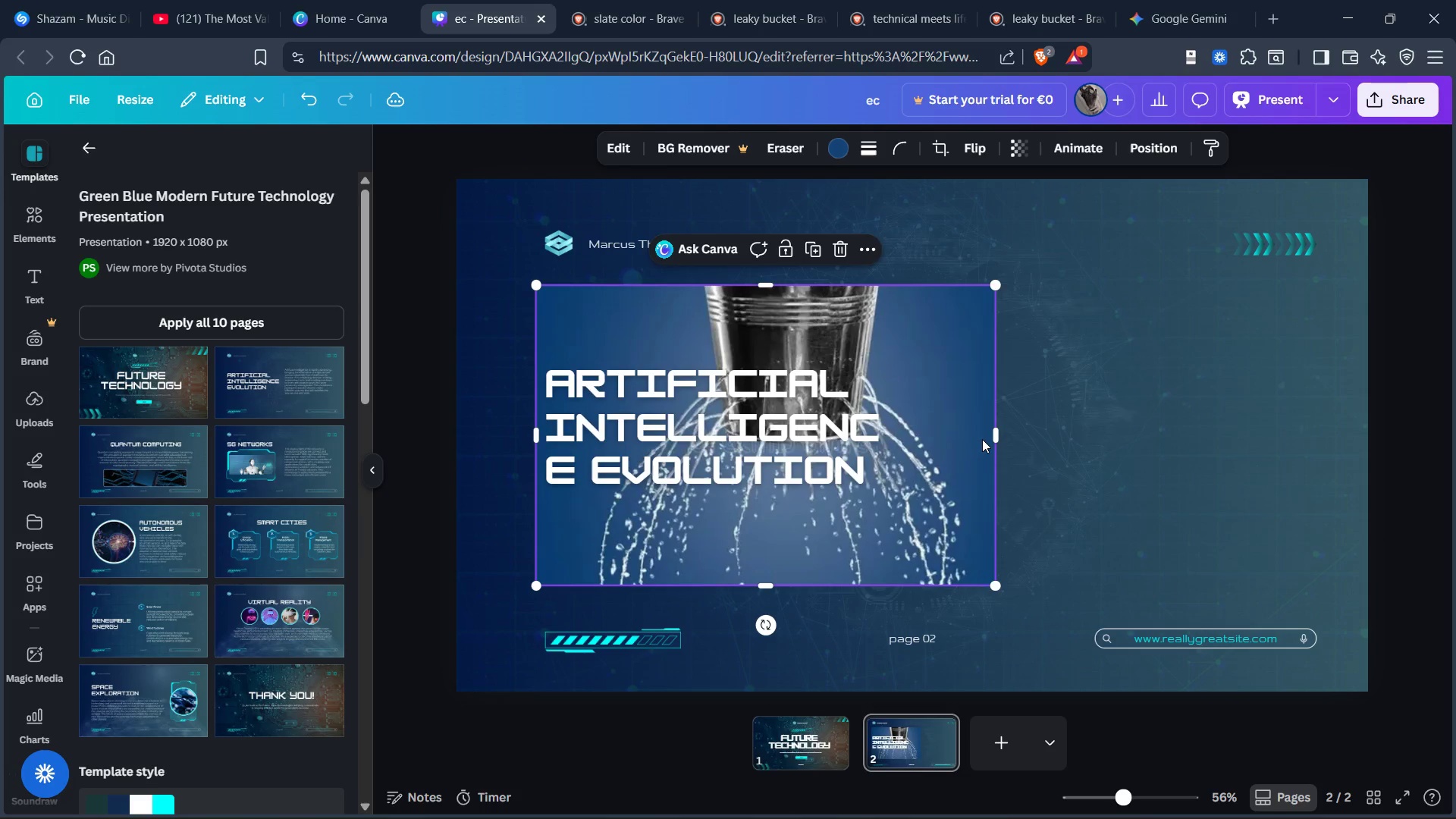 
key(Control+Z)
 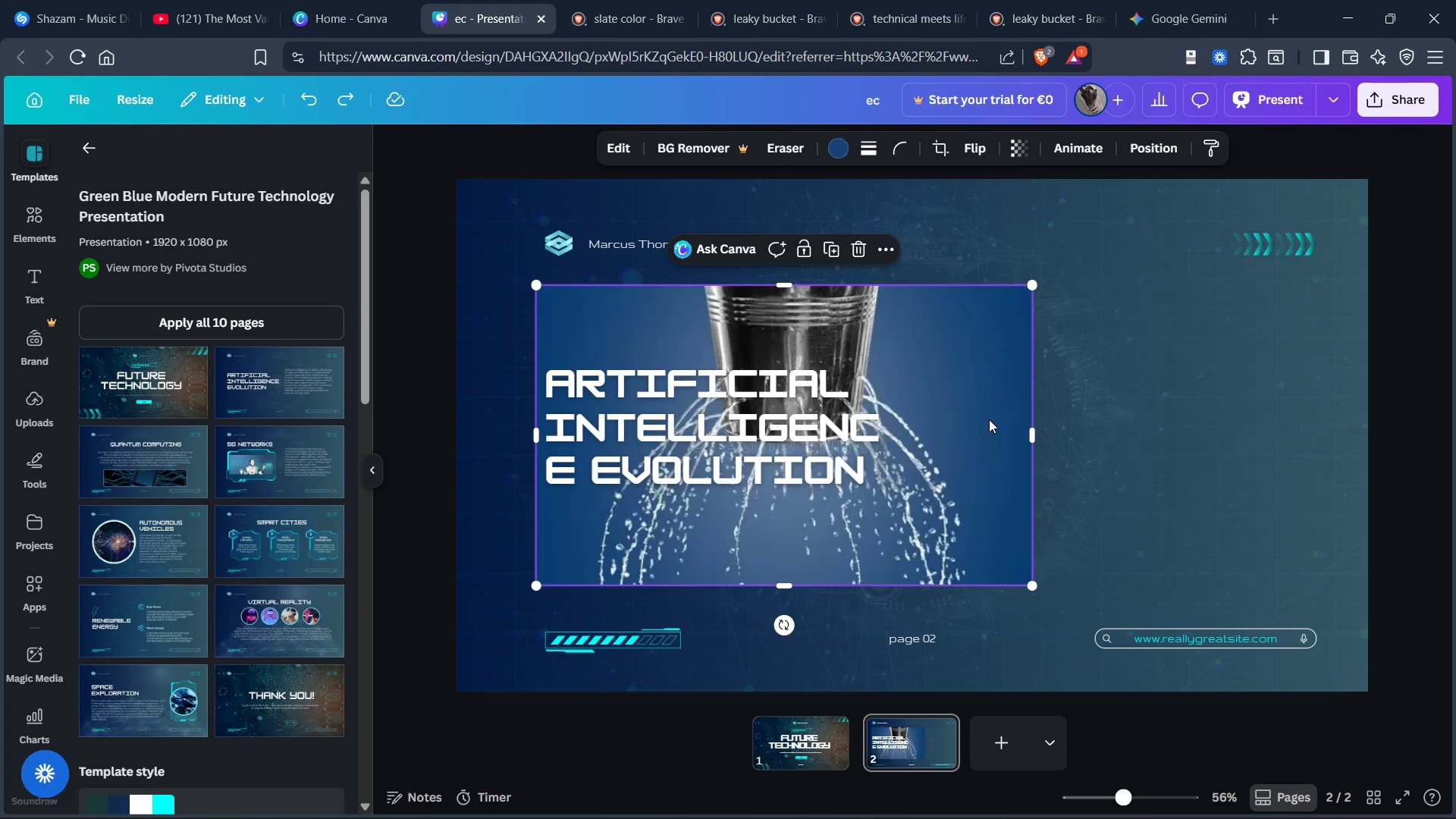 
key(Control+Z)
 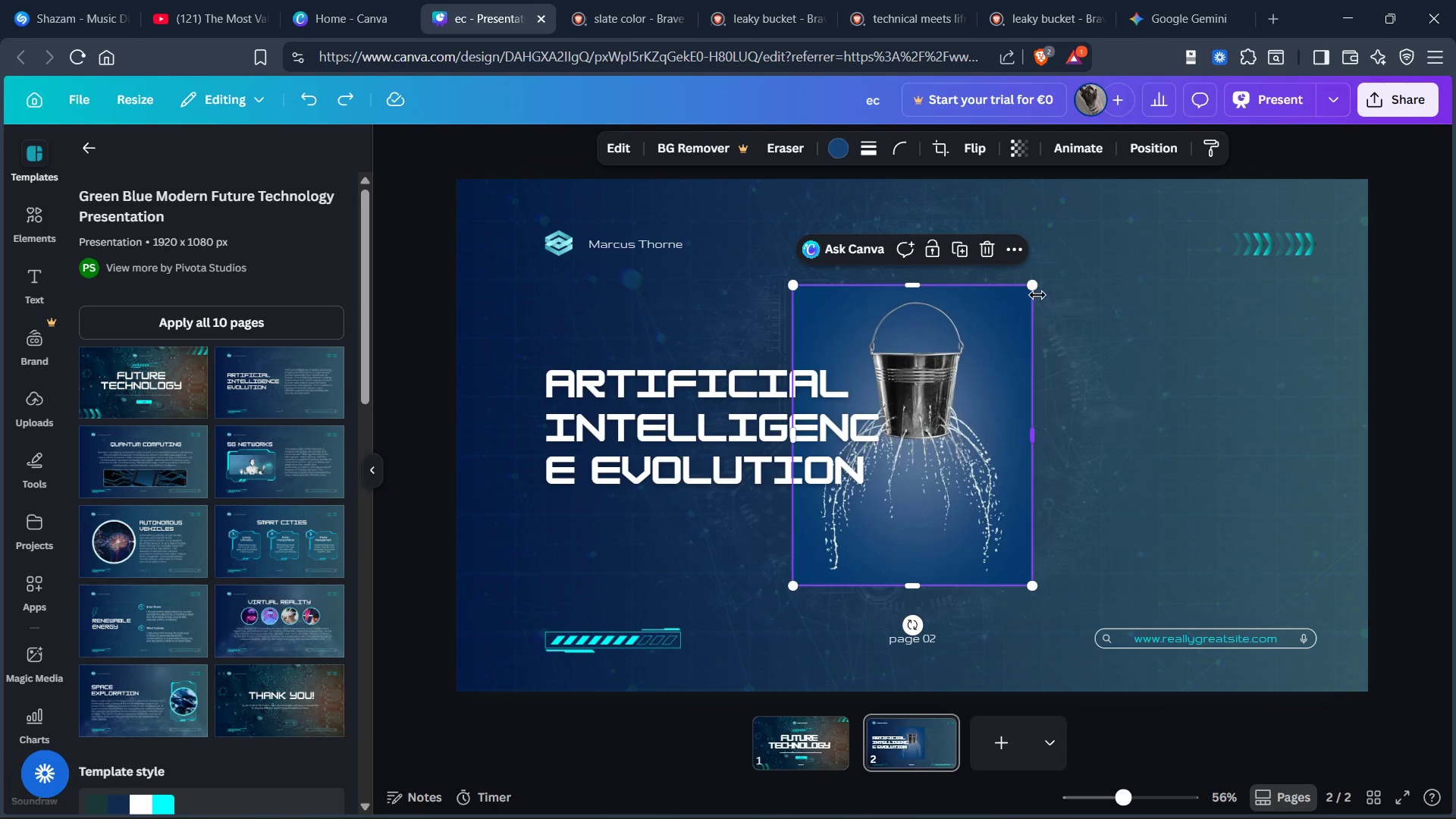 
left_click_drag(start_coordinate=[1037, 284], to_coordinate=[1244, 273])
 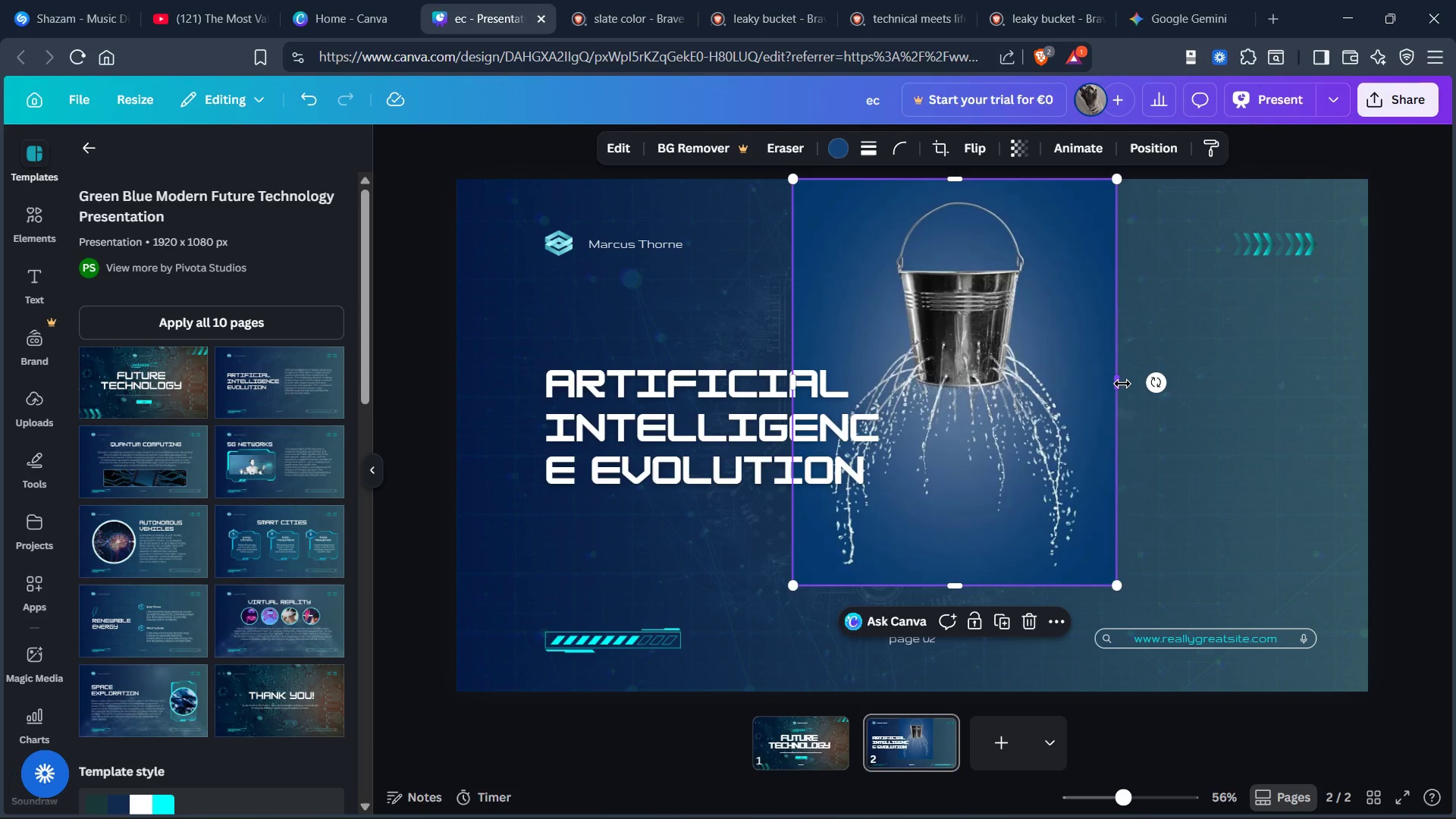 
left_click_drag(start_coordinate=[1122, 384], to_coordinate=[1341, 396])
 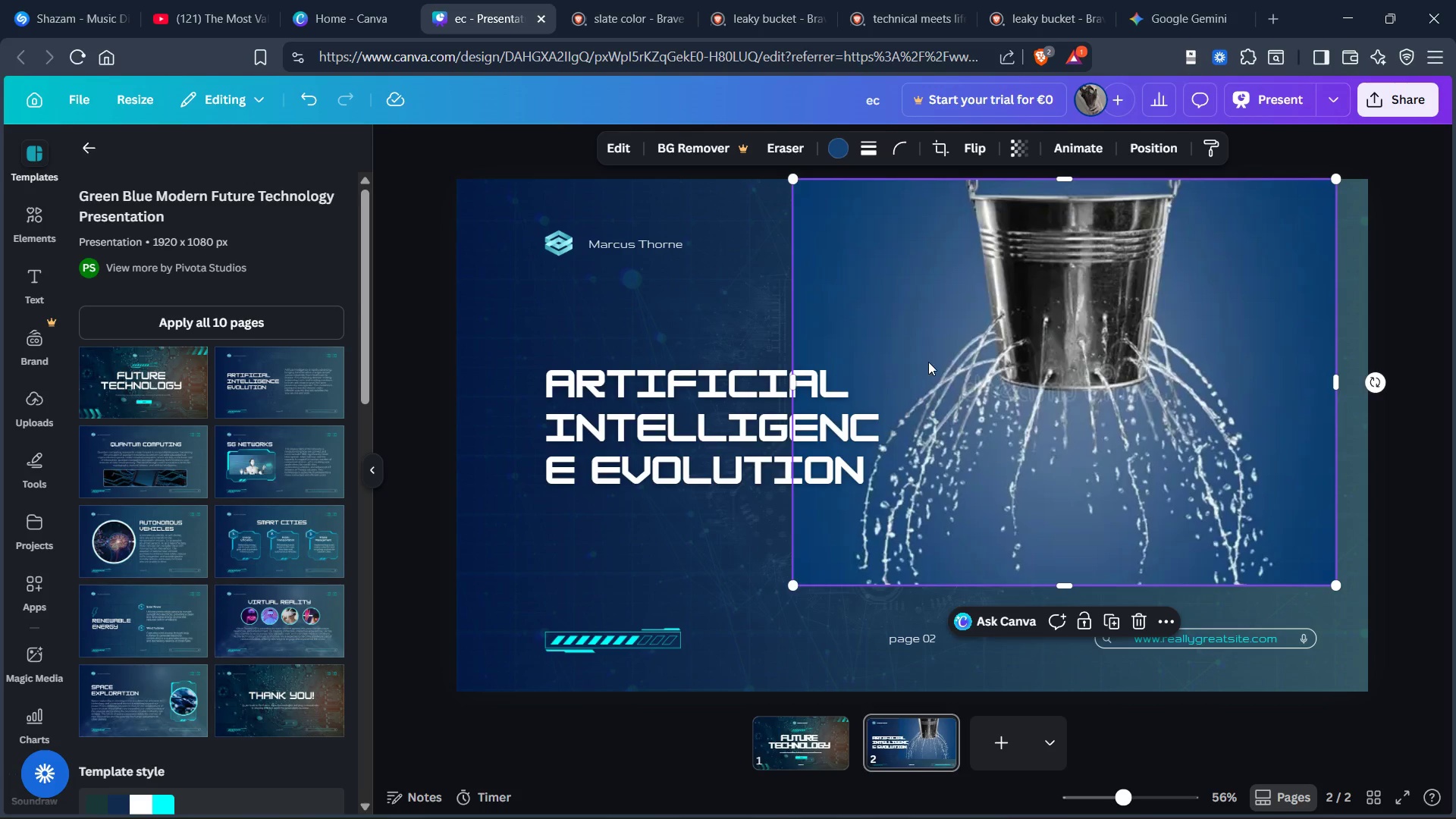 
key(Control+Z)
 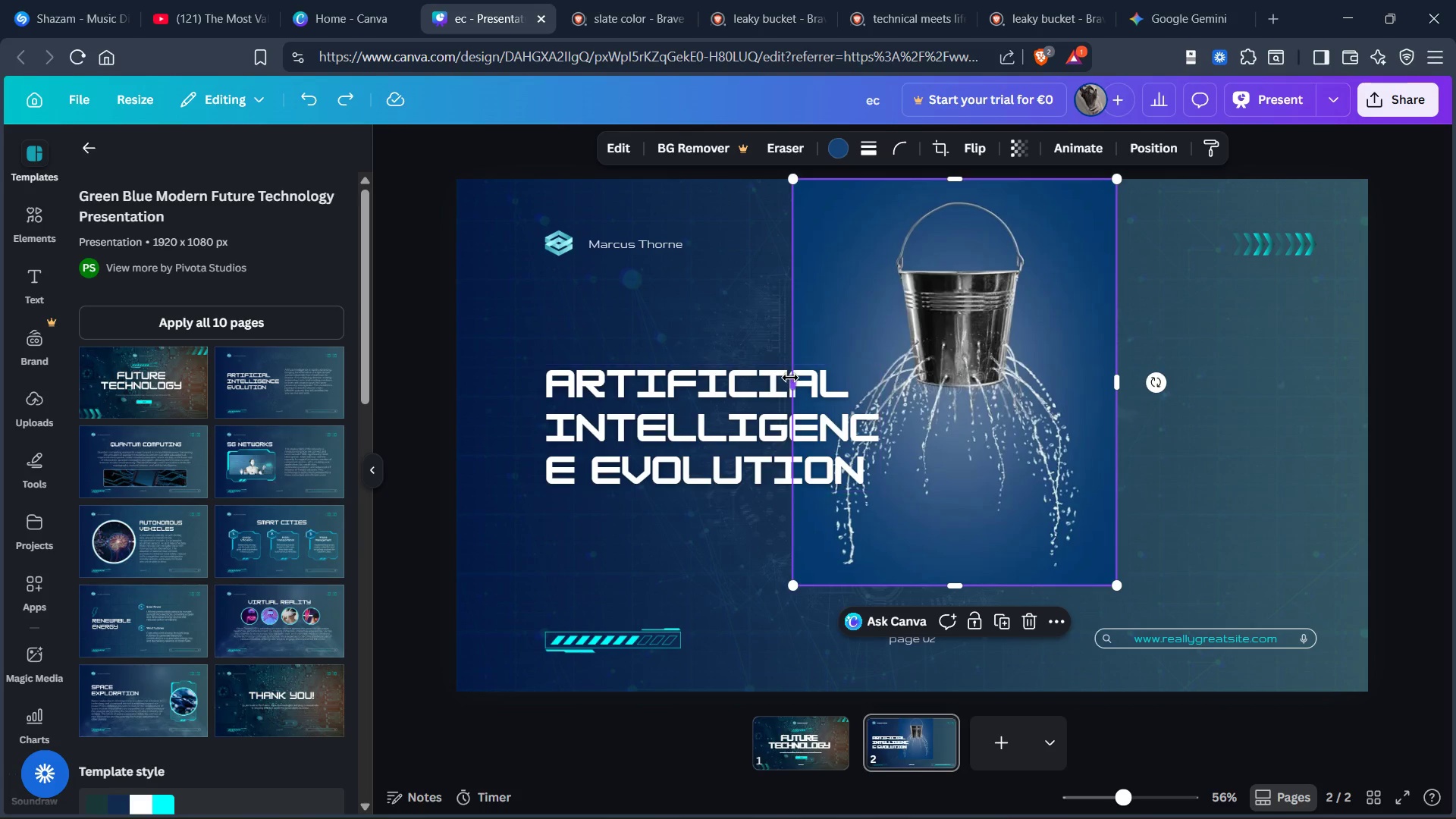 
left_click_drag(start_coordinate=[795, 378], to_coordinate=[447, 387])
 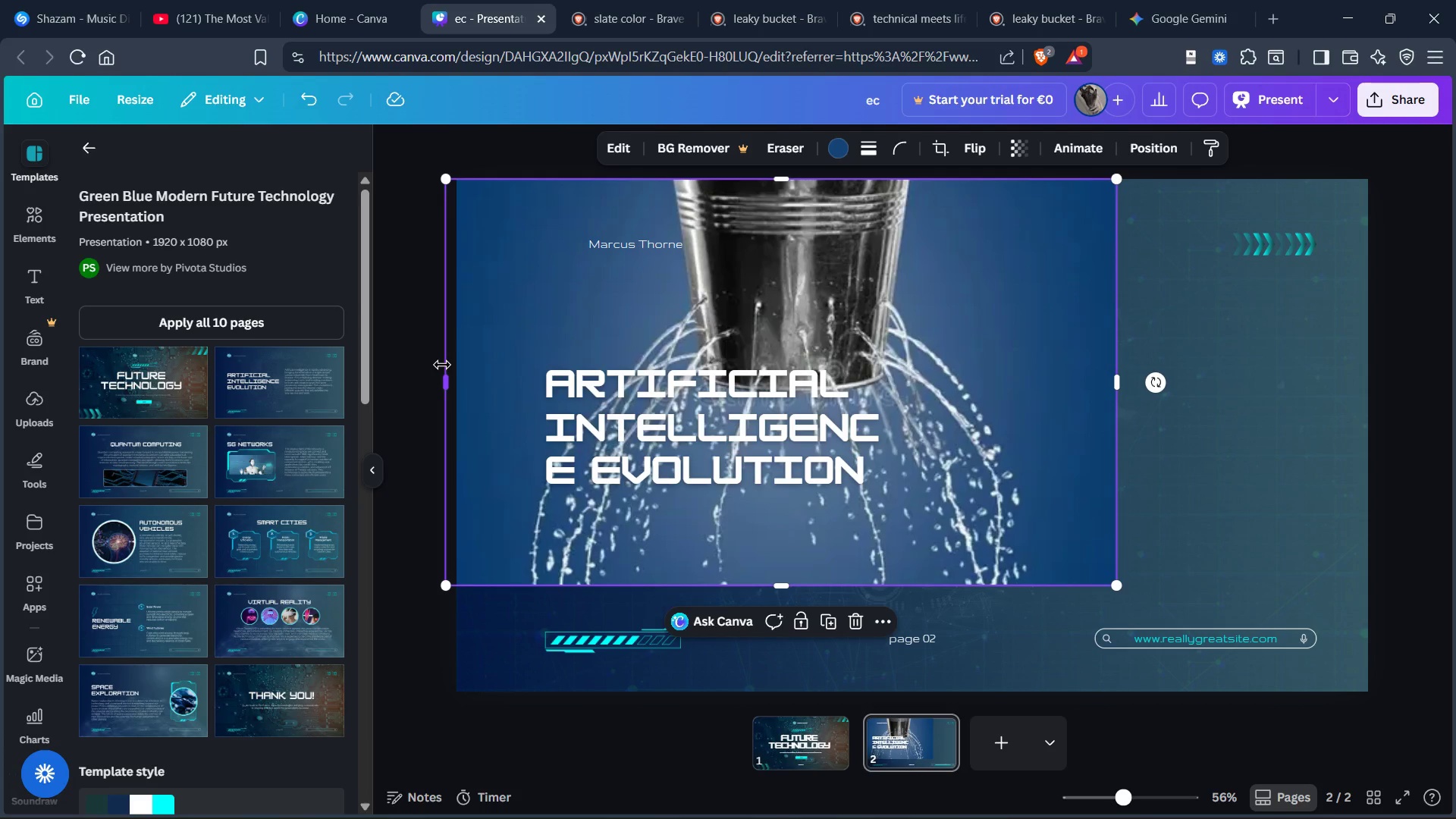 
hold_key(key=ControlLeft, duration=0.92)
 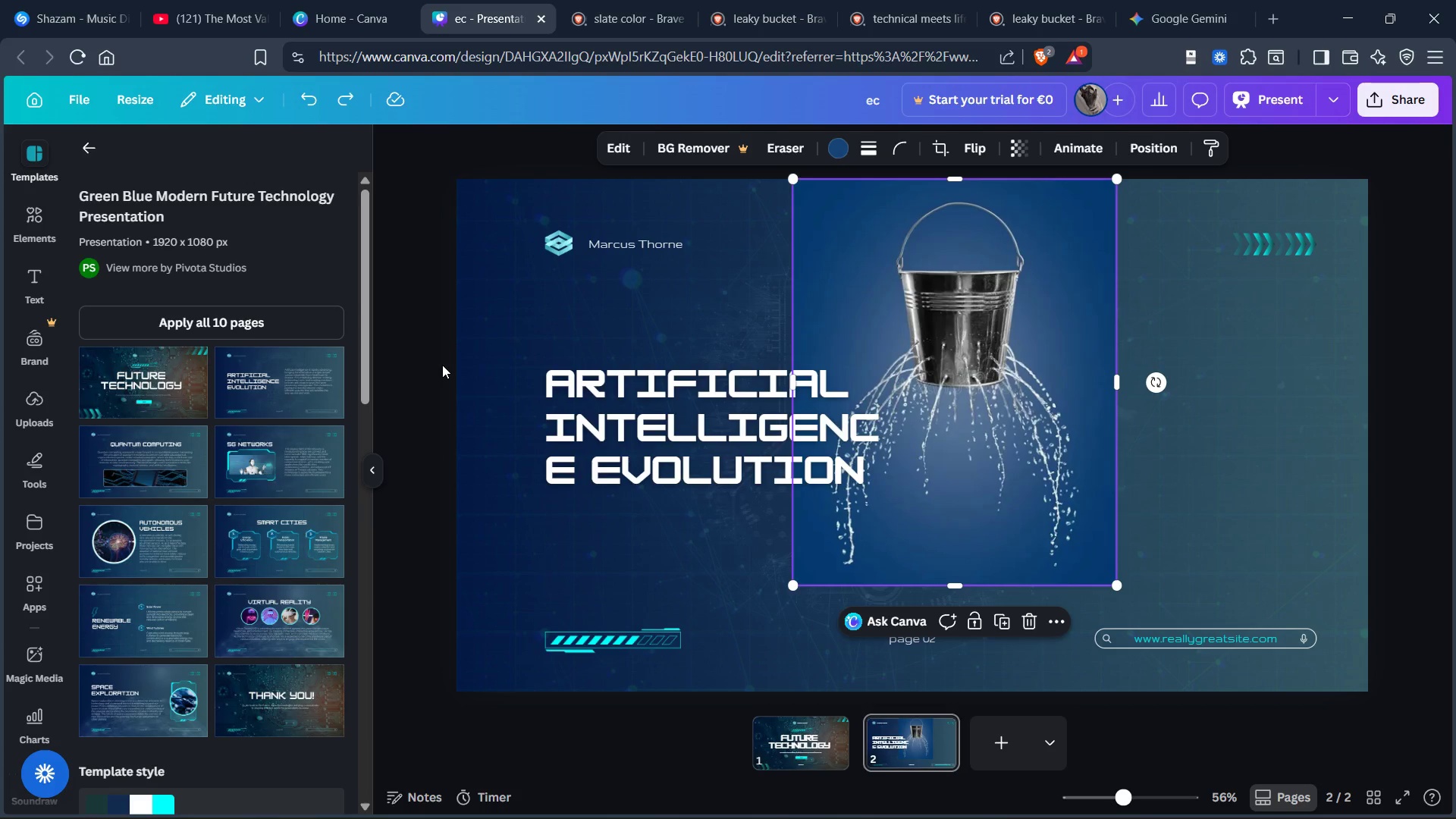 
hold_key(key=Z, duration=0.31)
 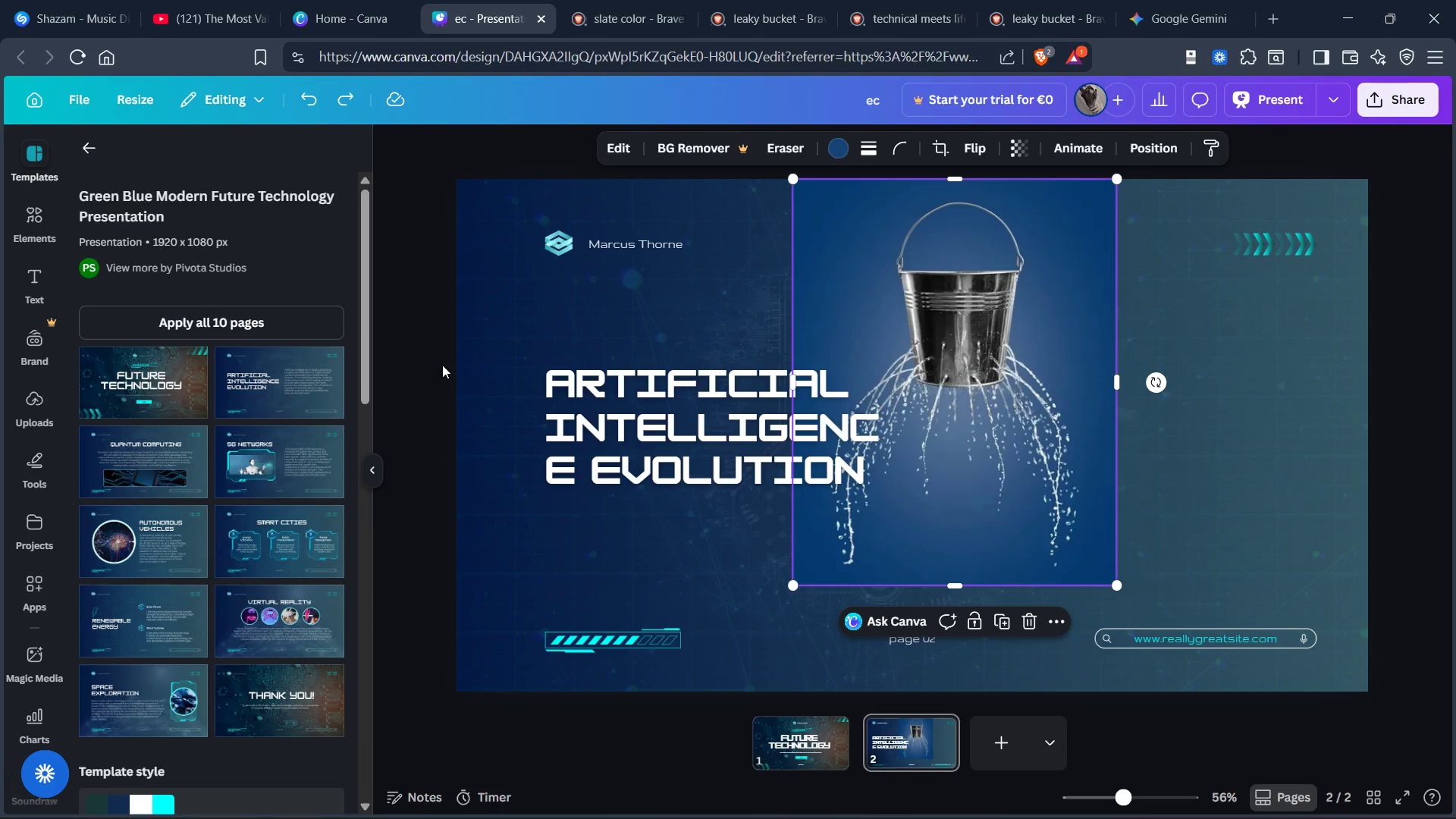 
key(Control+Z)
 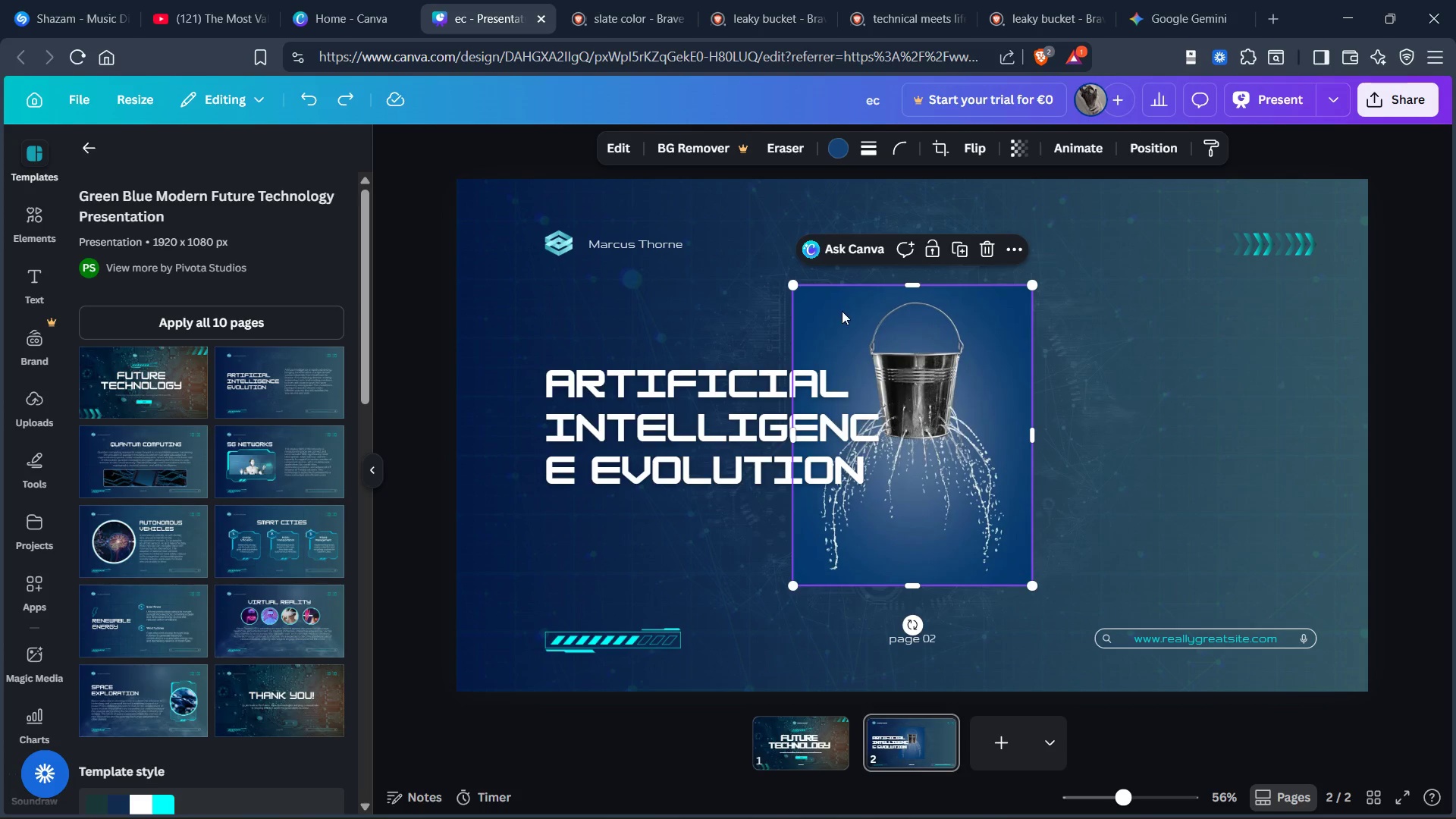 
left_click_drag(start_coordinate=[850, 337], to_coordinate=[1138, 347])
 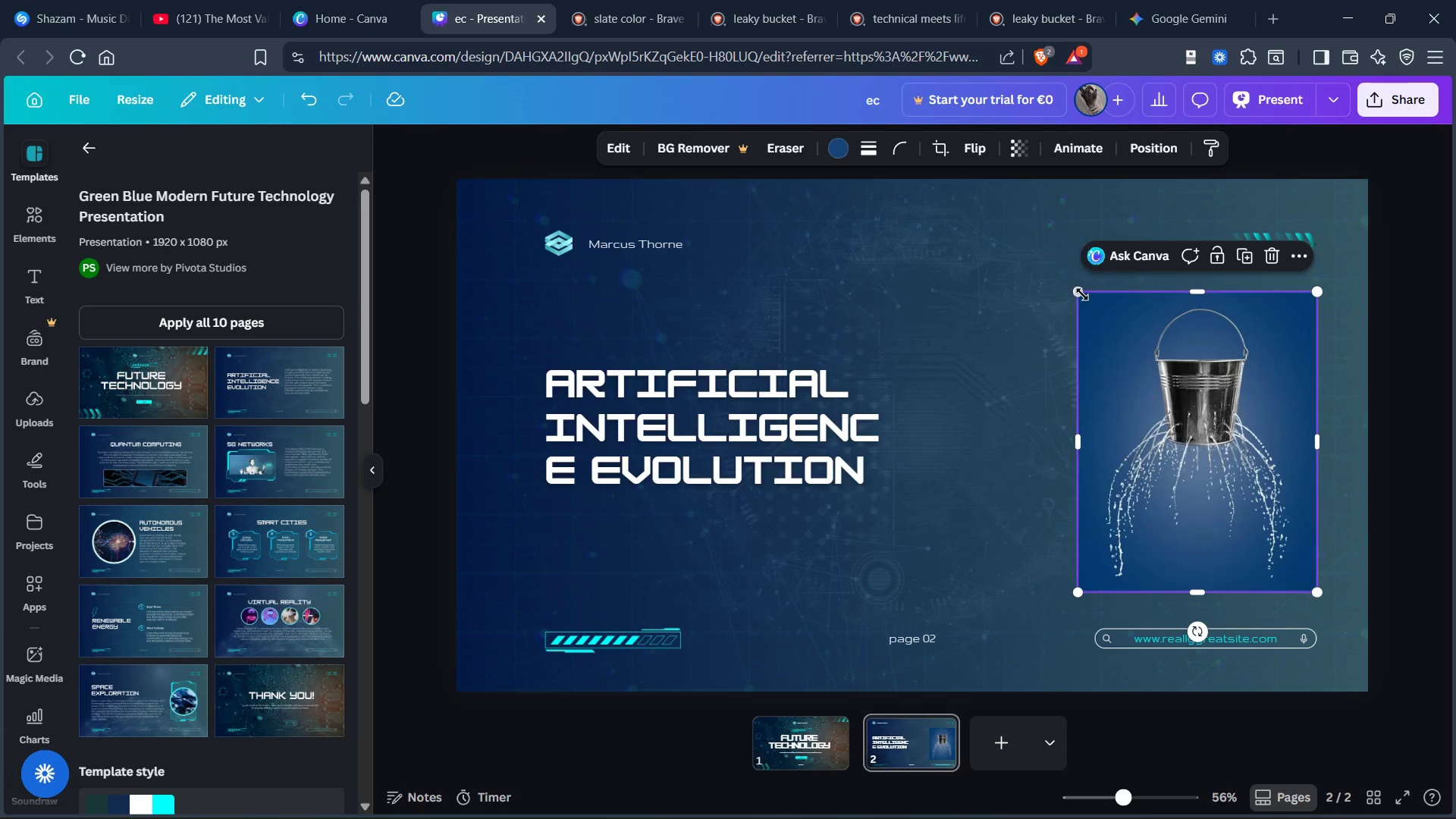 
left_click_drag(start_coordinate=[1079, 295], to_coordinate=[947, 298])
 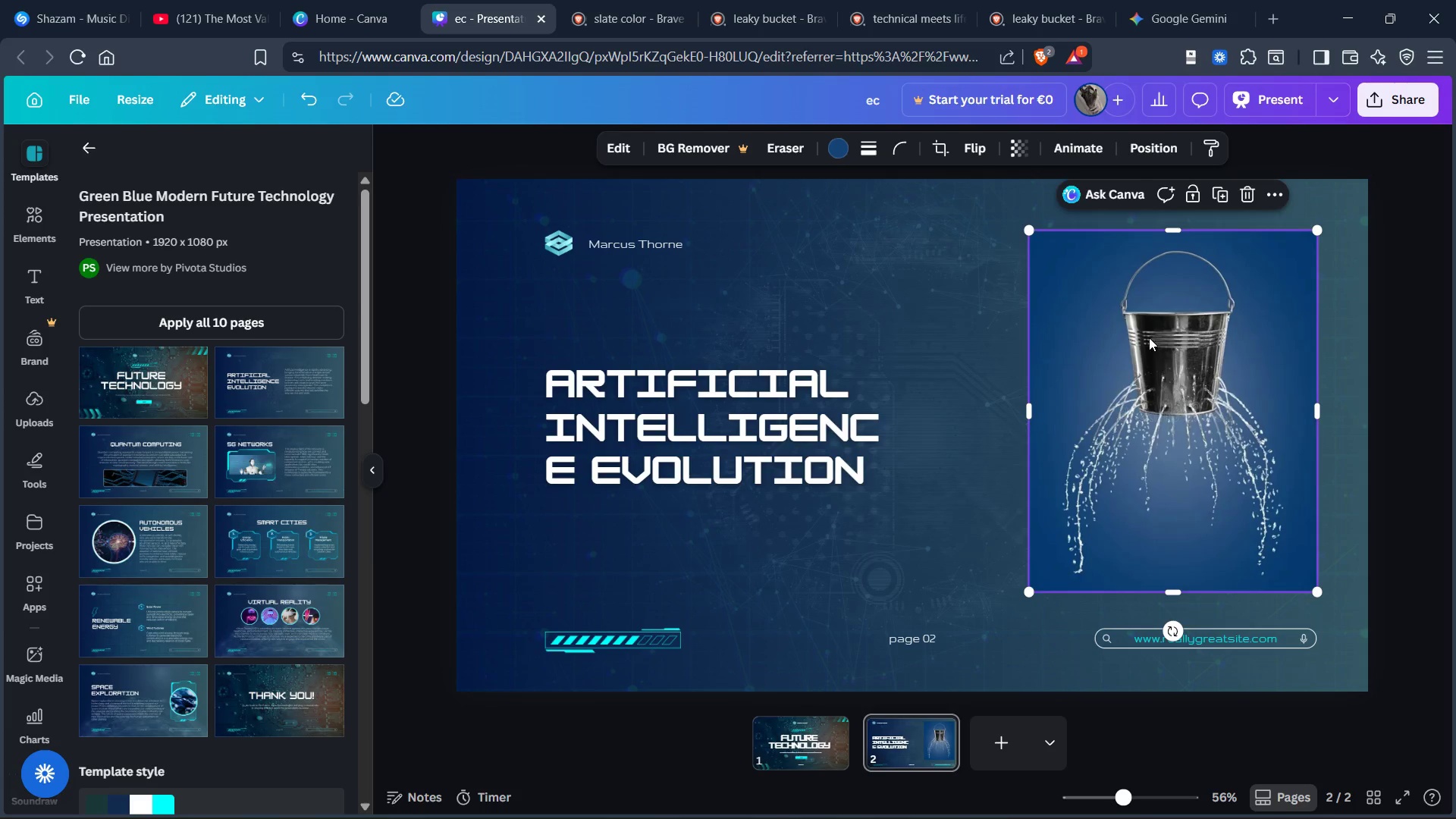 
left_click_drag(start_coordinate=[1152, 338], to_coordinate=[1053, 367])
 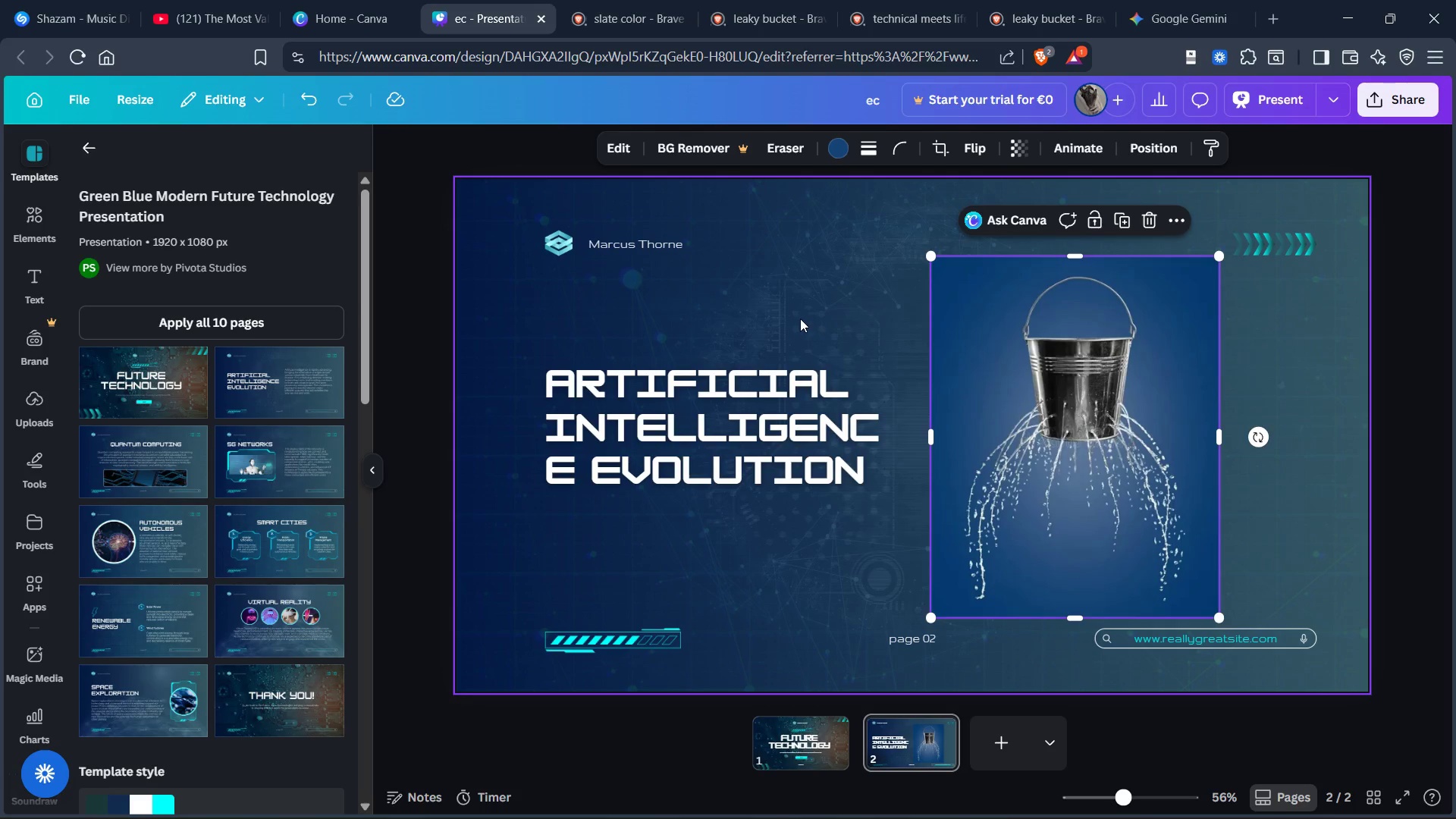 
left_click([800, 310])
 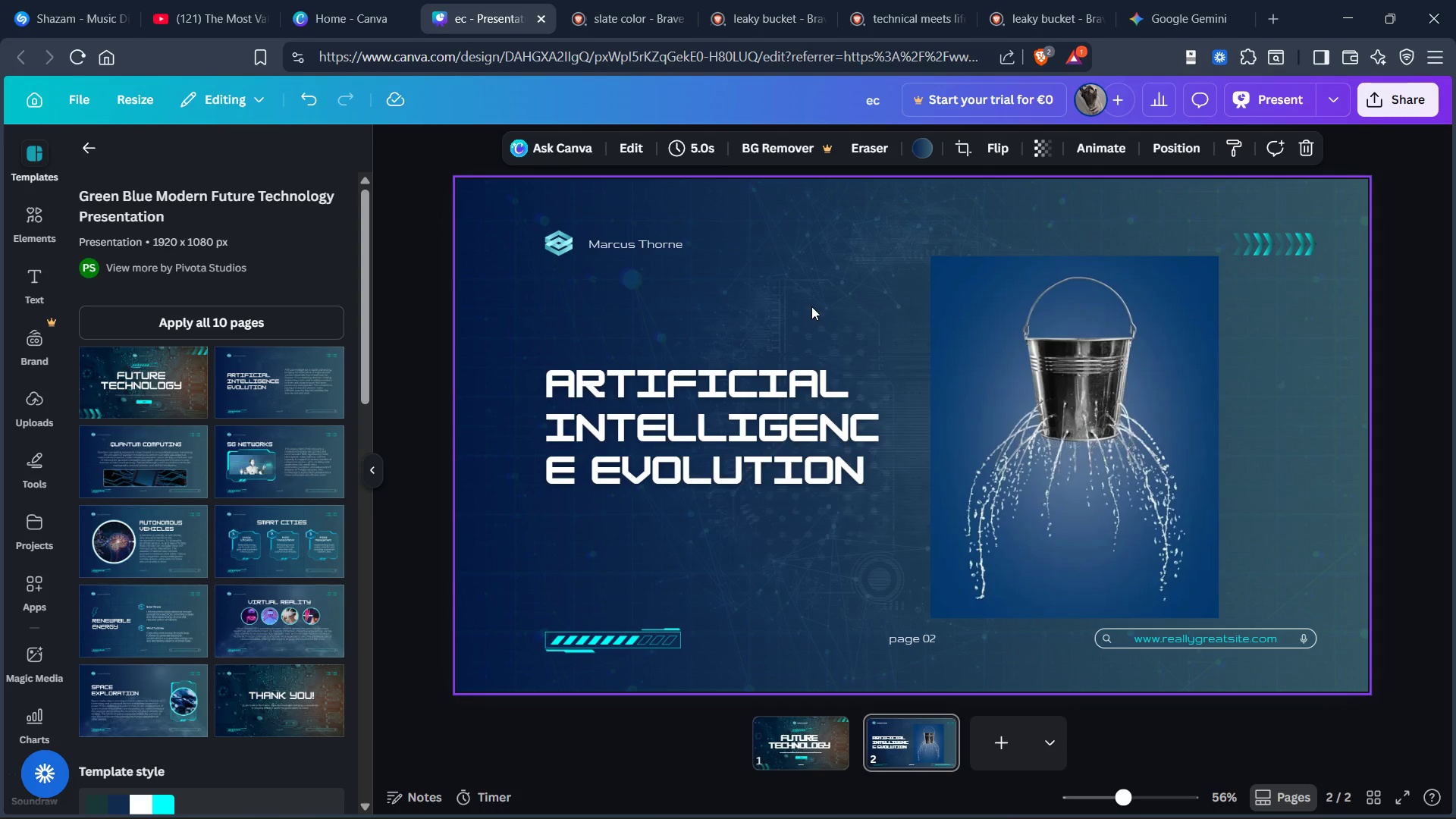 
left_click([981, 309])
 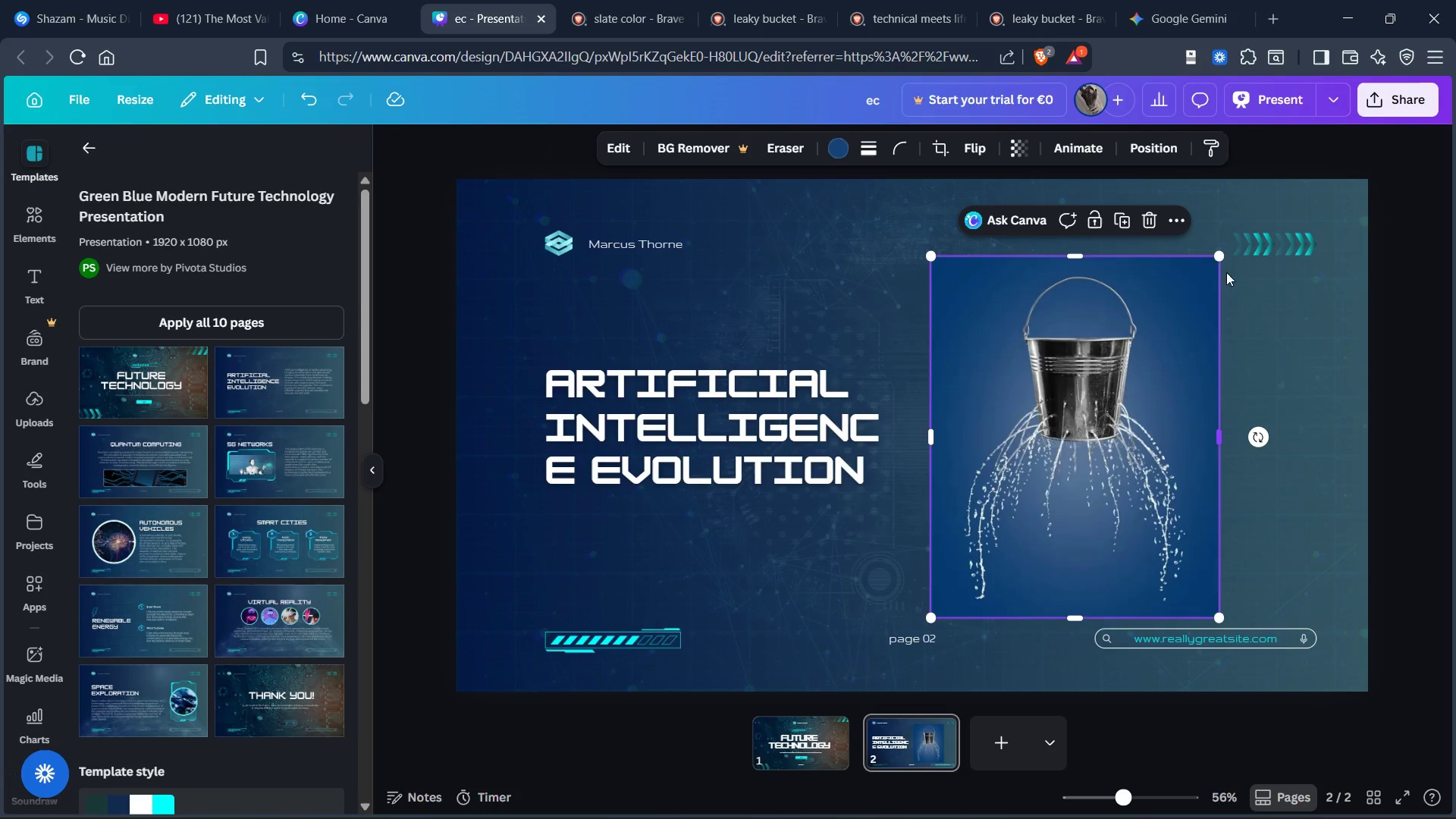 
mouse_move([1189, 241])
 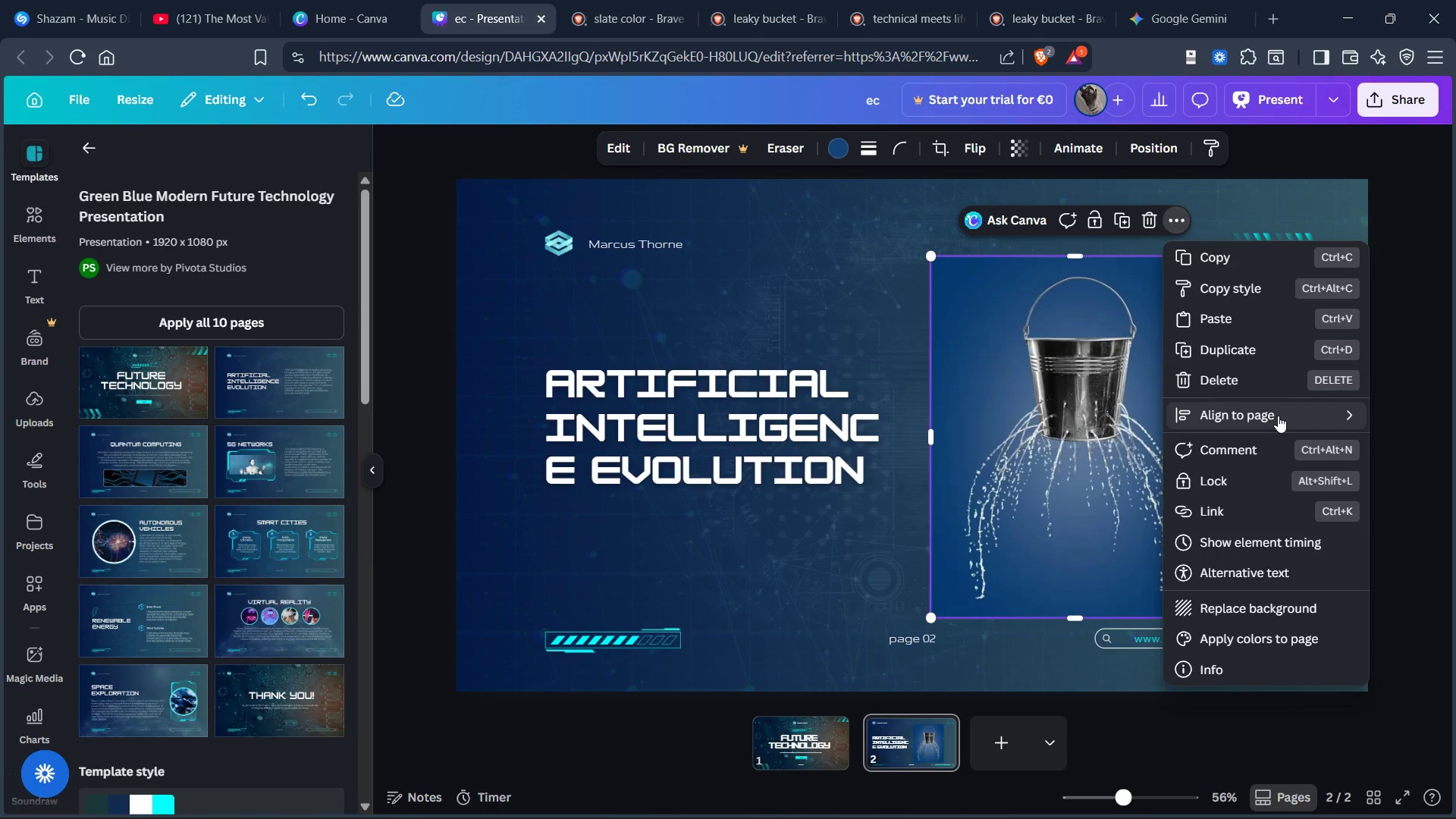 
scroll: coordinate [1278, 442], scroll_direction: down, amount: 1.0
 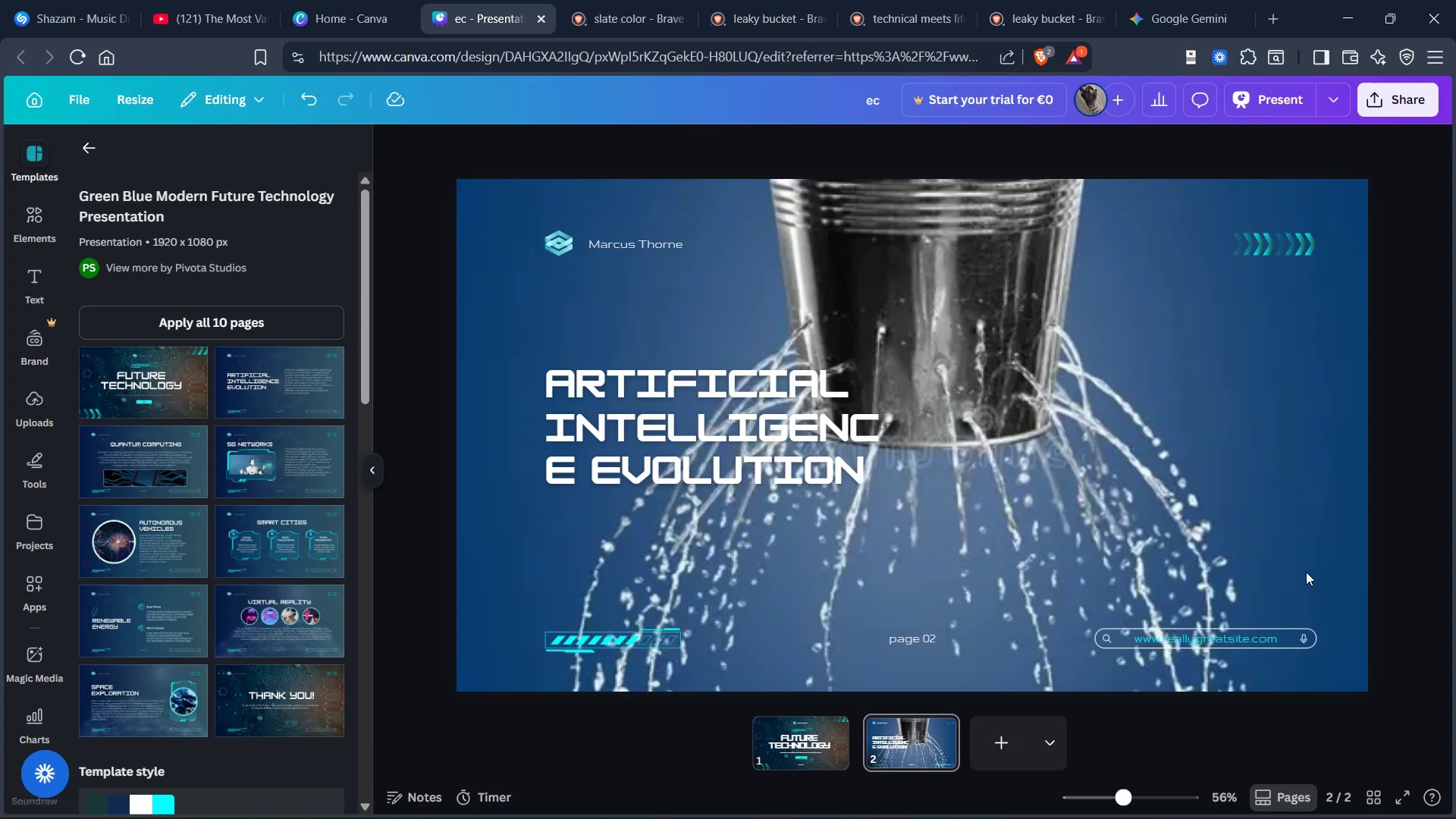 
wait(7.73)
 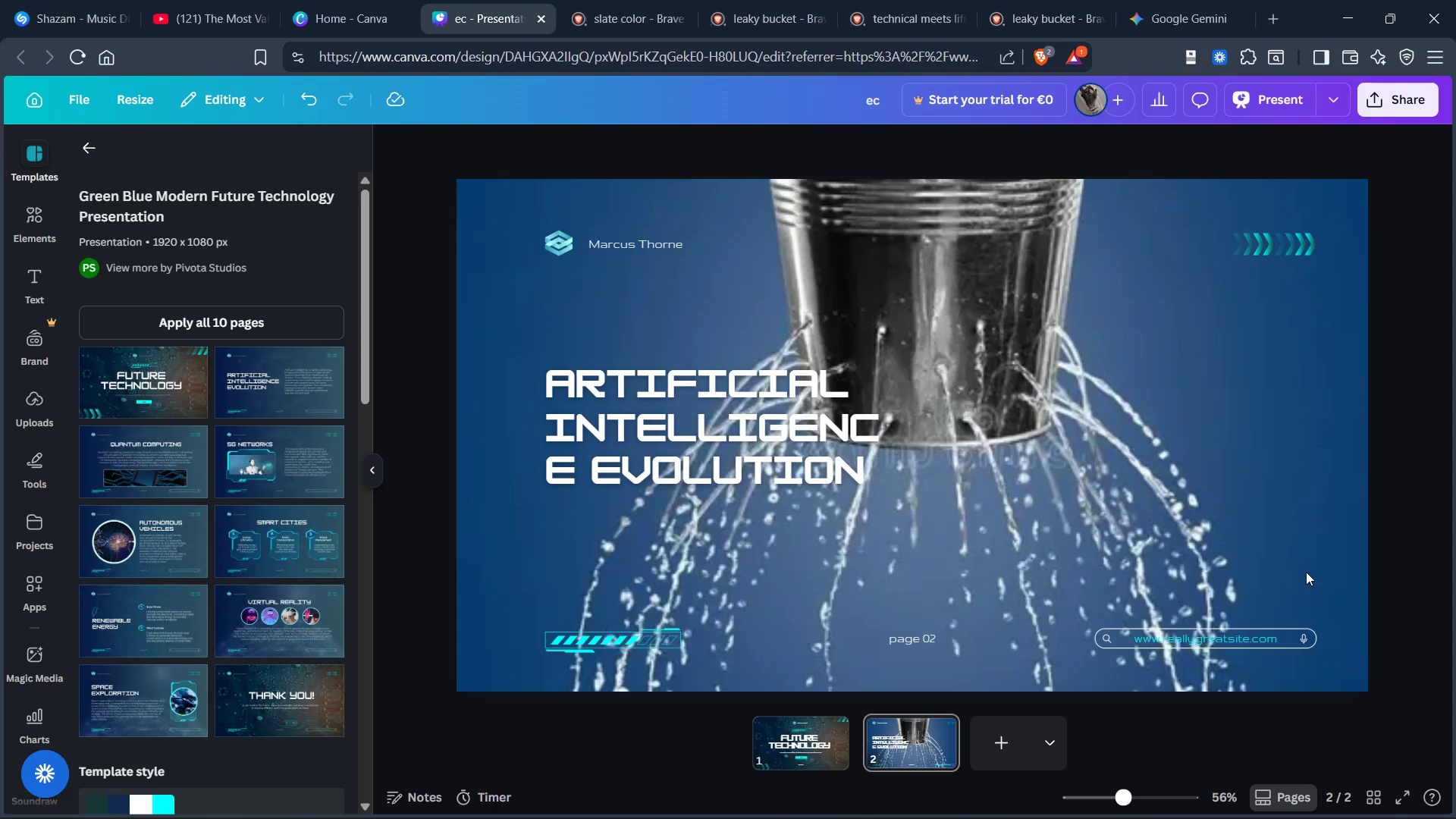 
mouse_move([826, 736])
 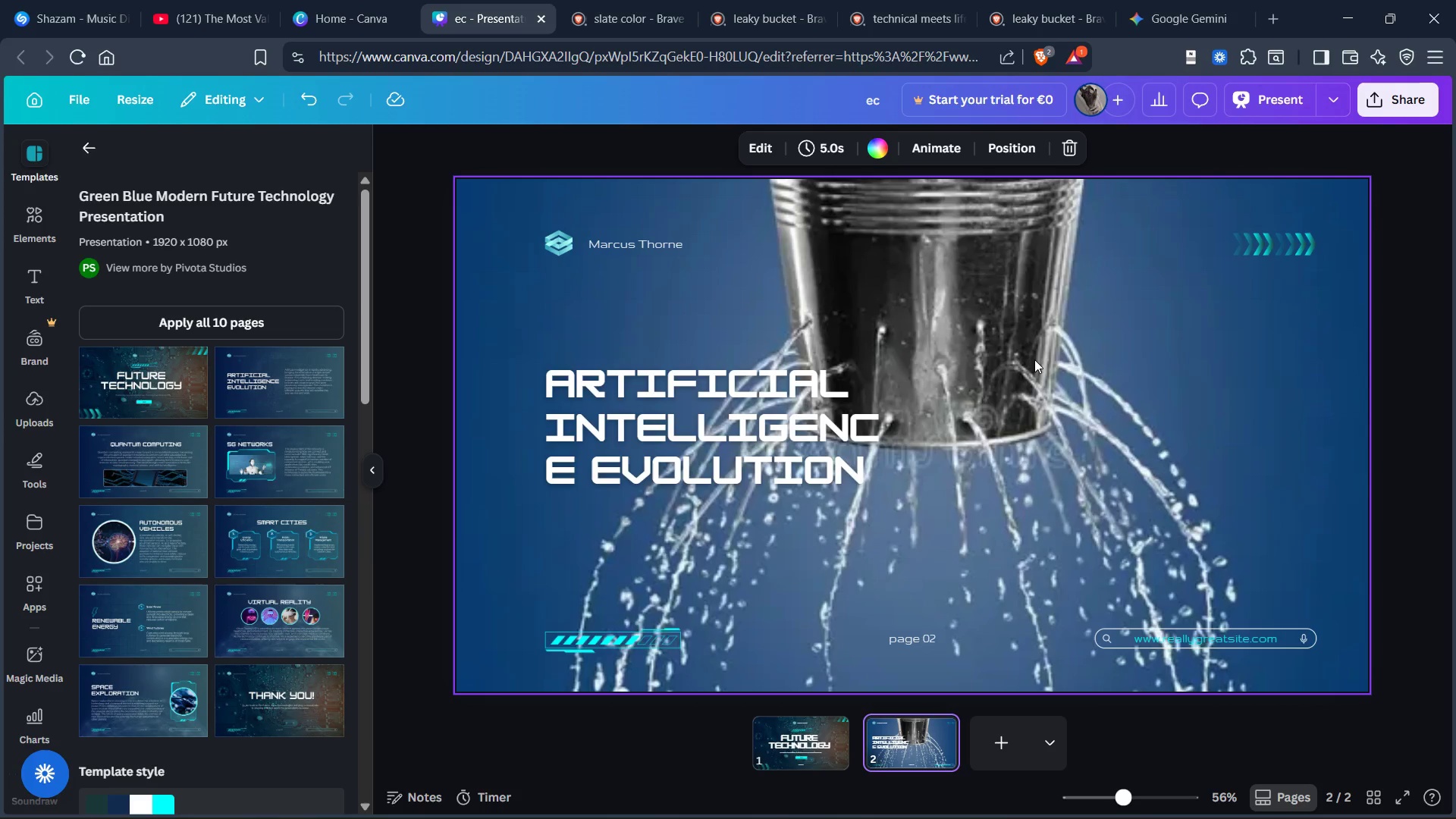 
key(Control+Z)
 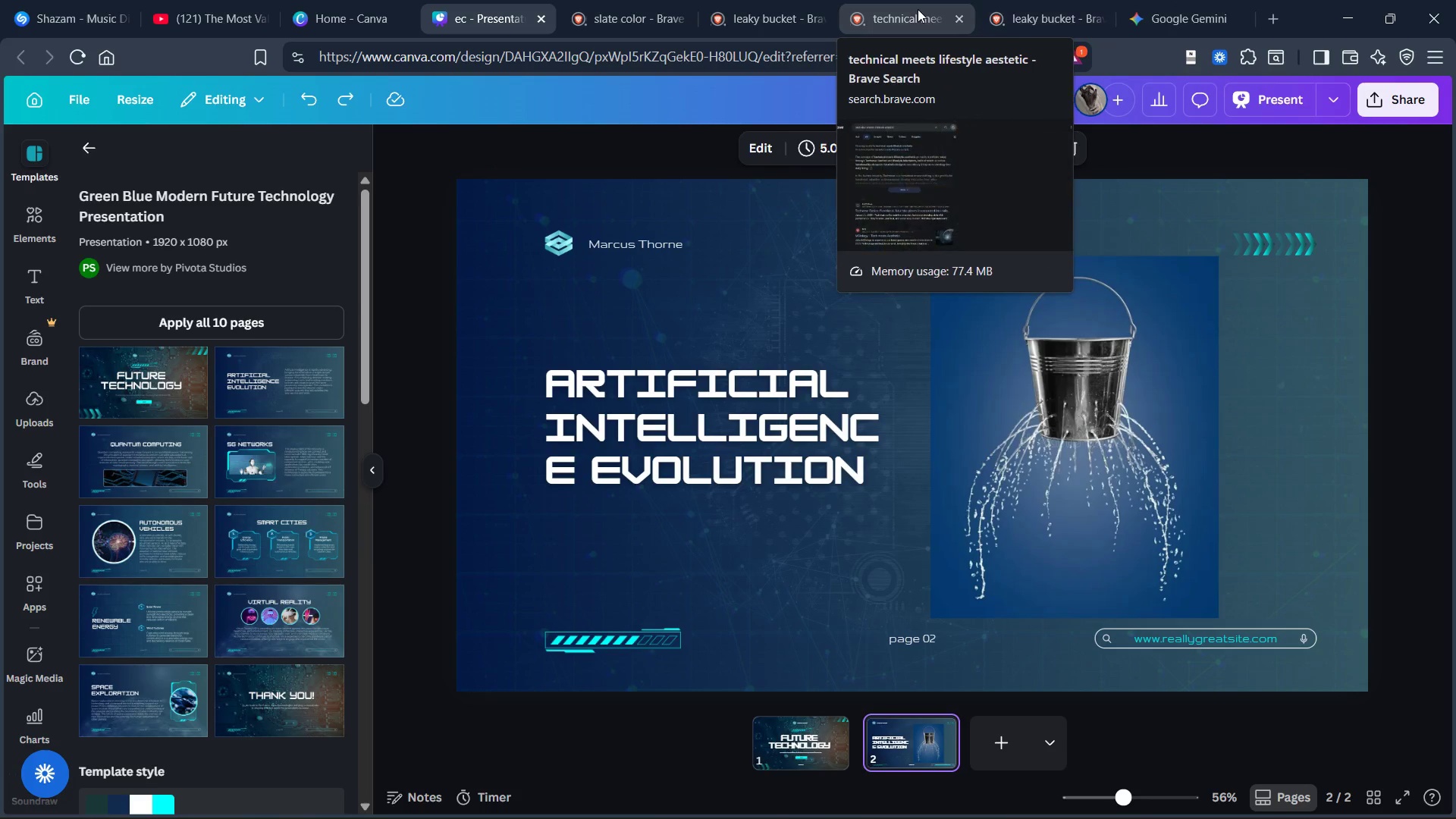 
left_click([1025, 15])
 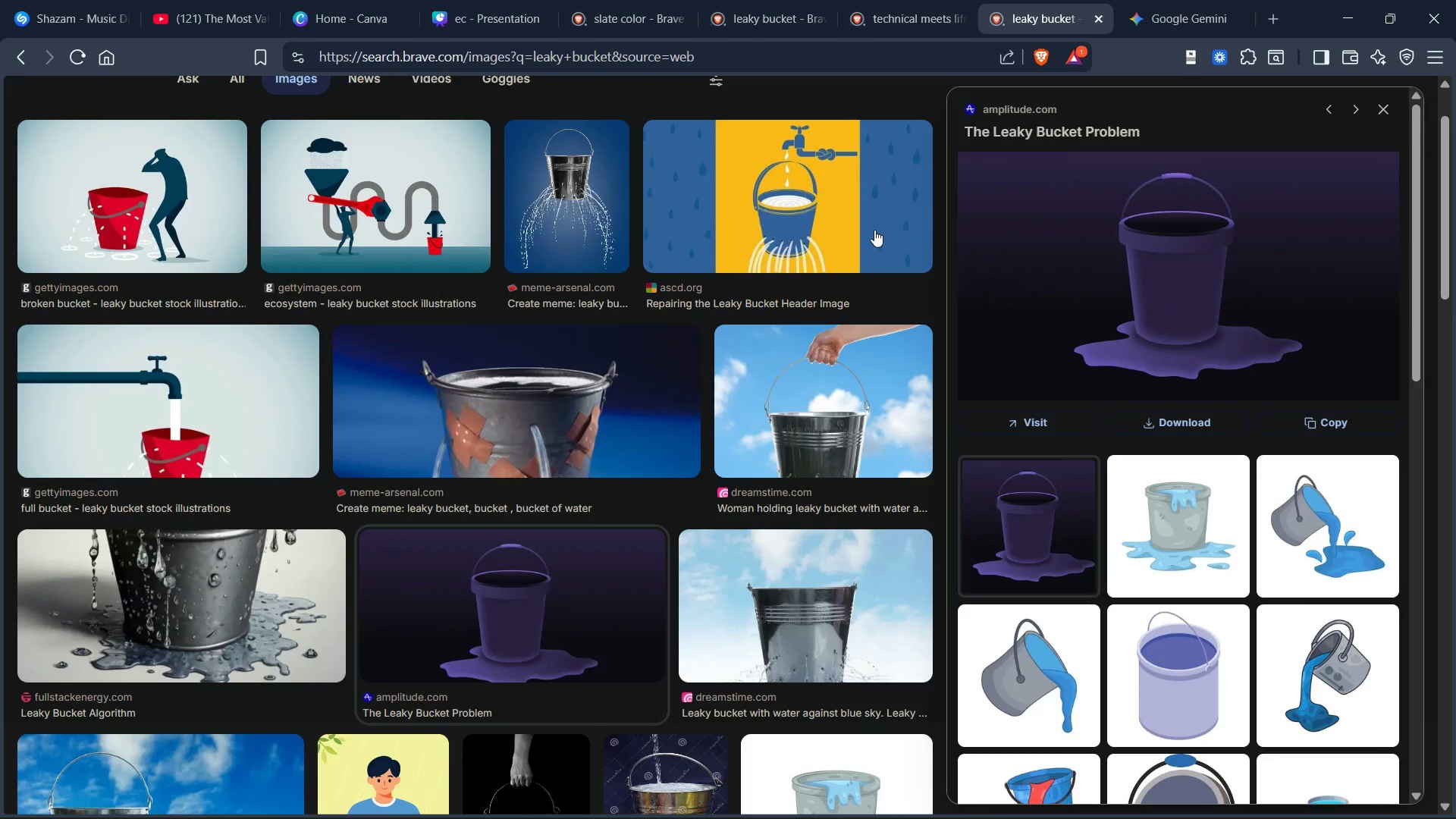 
scroll: coordinate [877, 223], scroll_direction: down, amount: 30.0
 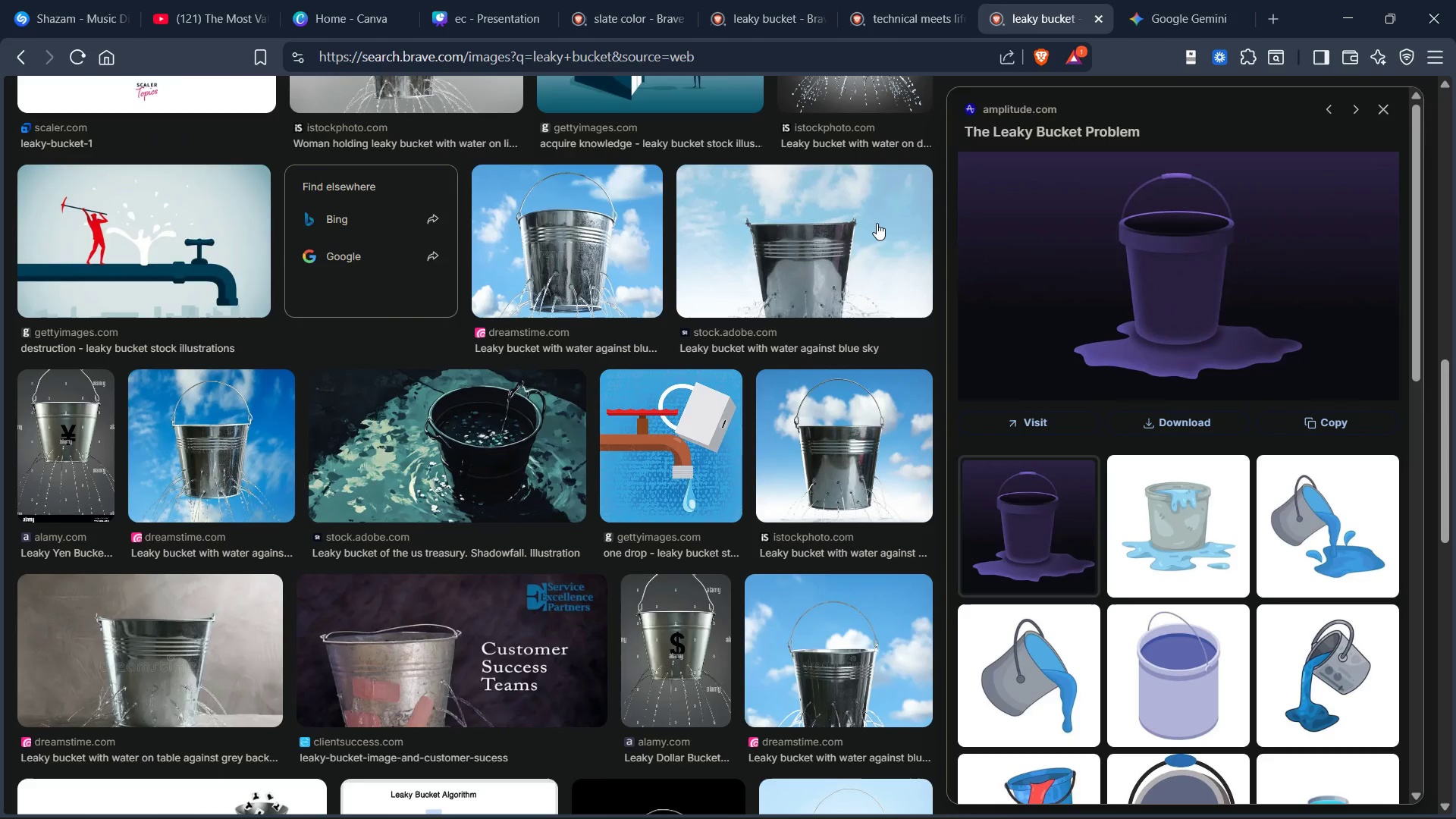 
scroll: coordinate [877, 218], scroll_direction: down, amount: 9.0
 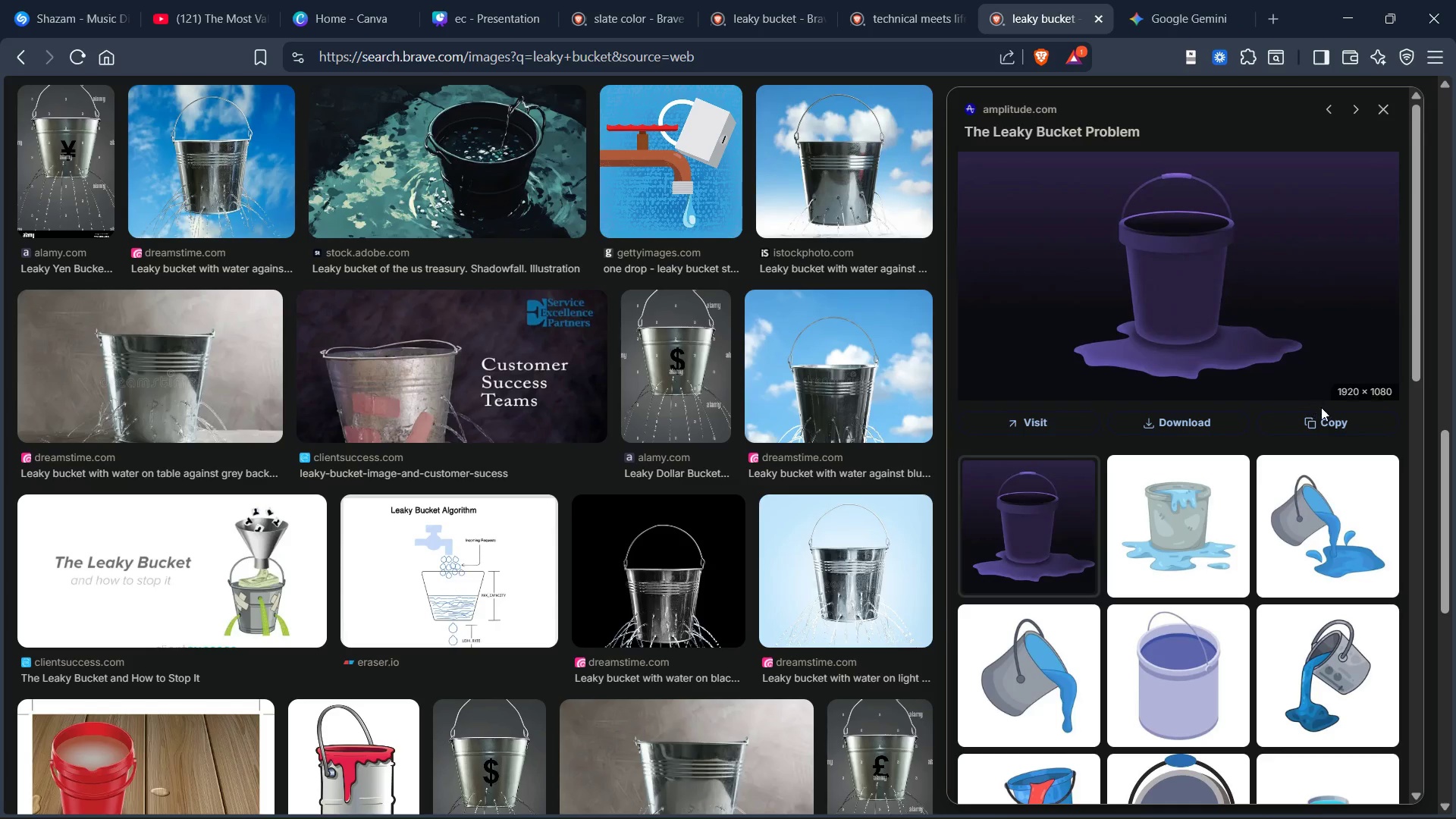 
left_click([1330, 419])
 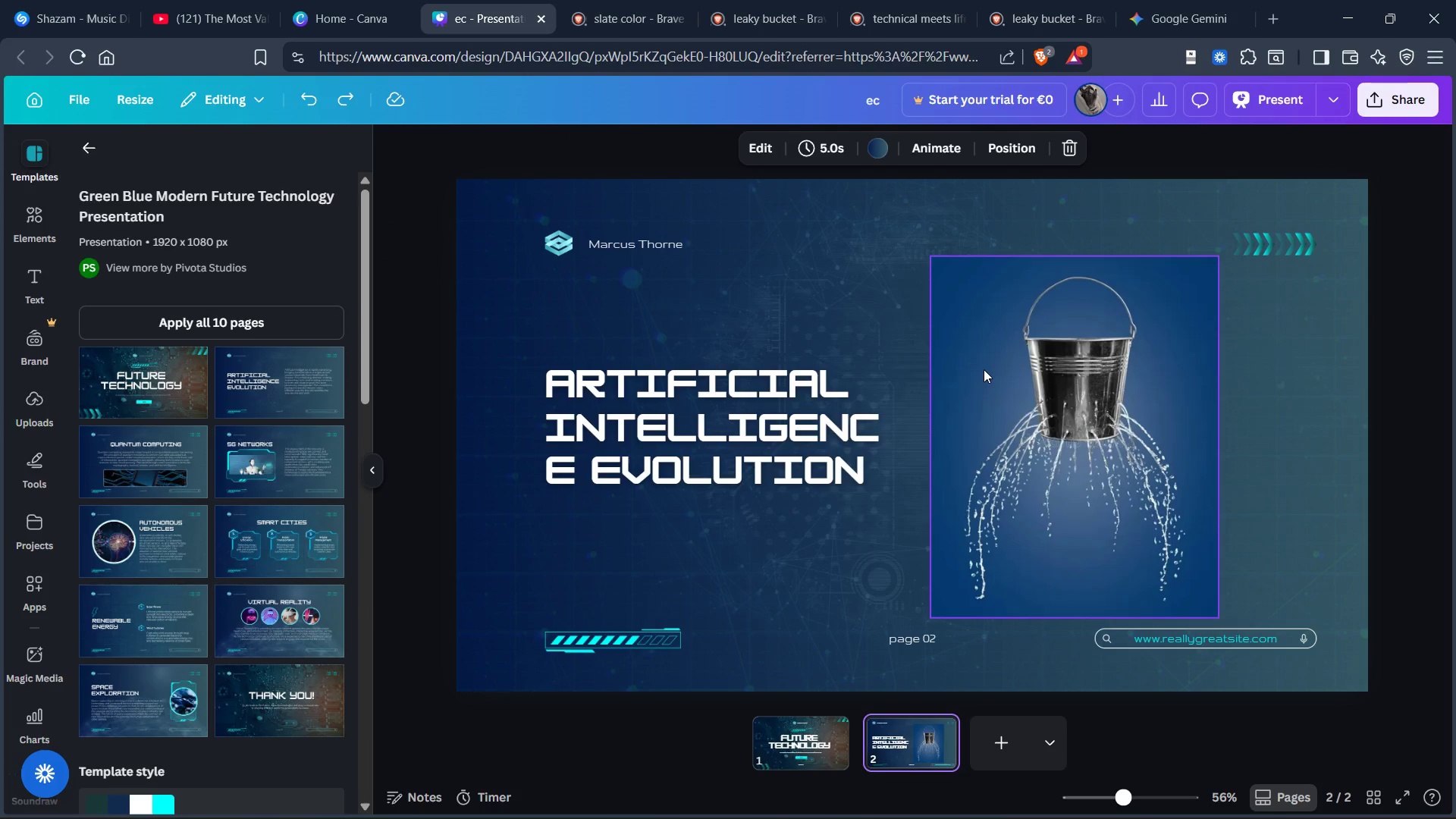 
wait(6.05)
 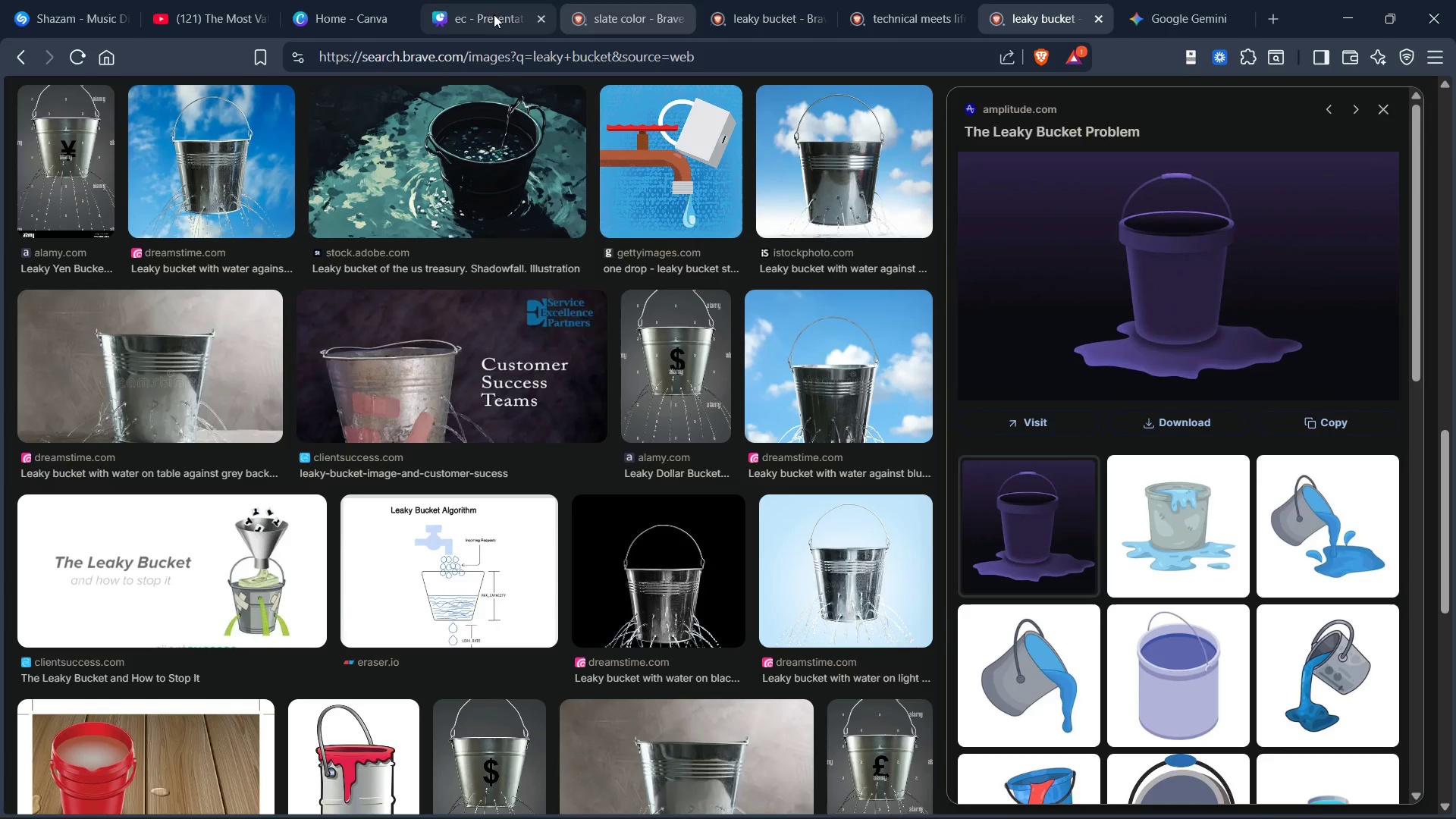 
key(Control+V)
 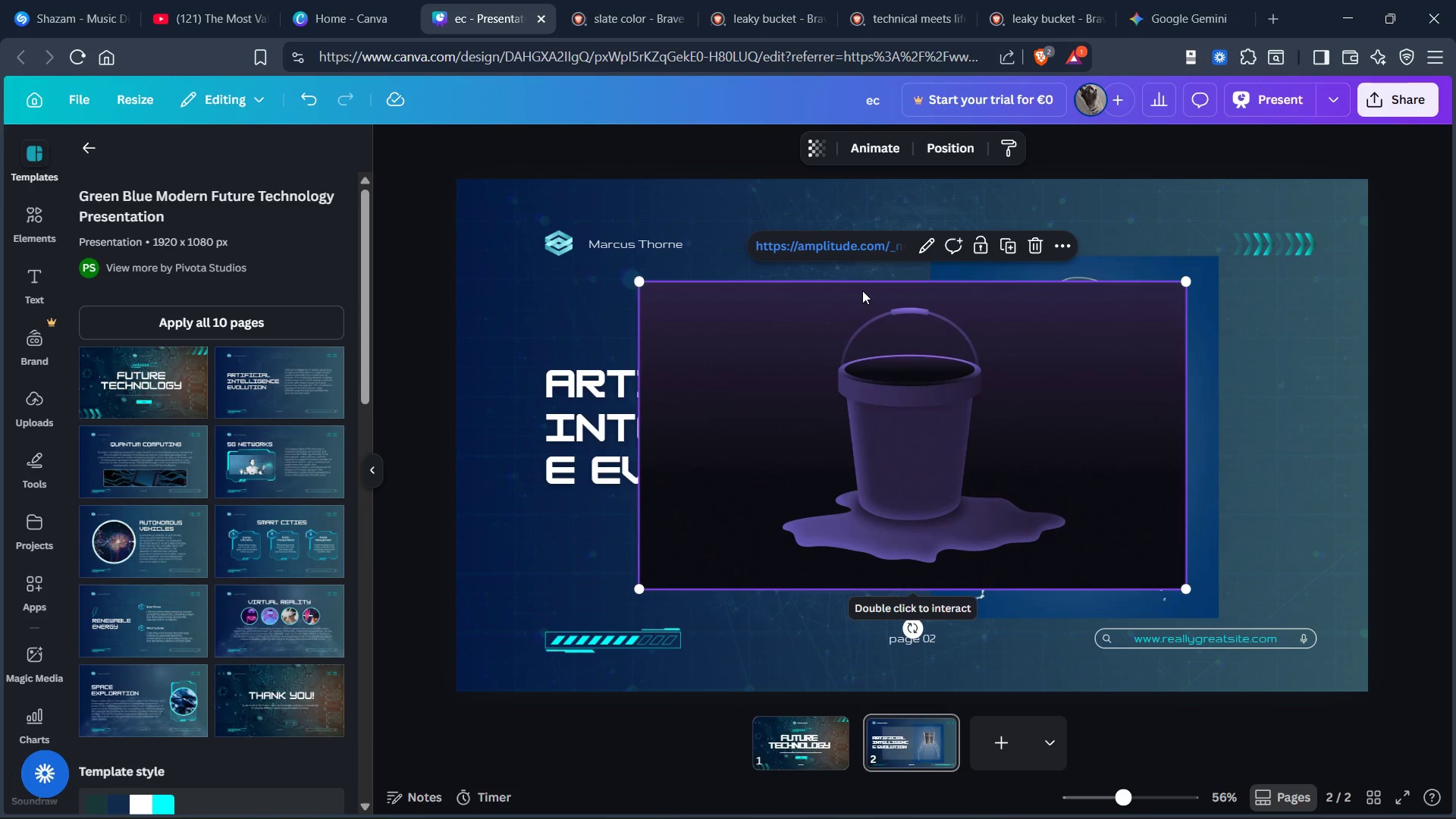 
wait(6.01)
 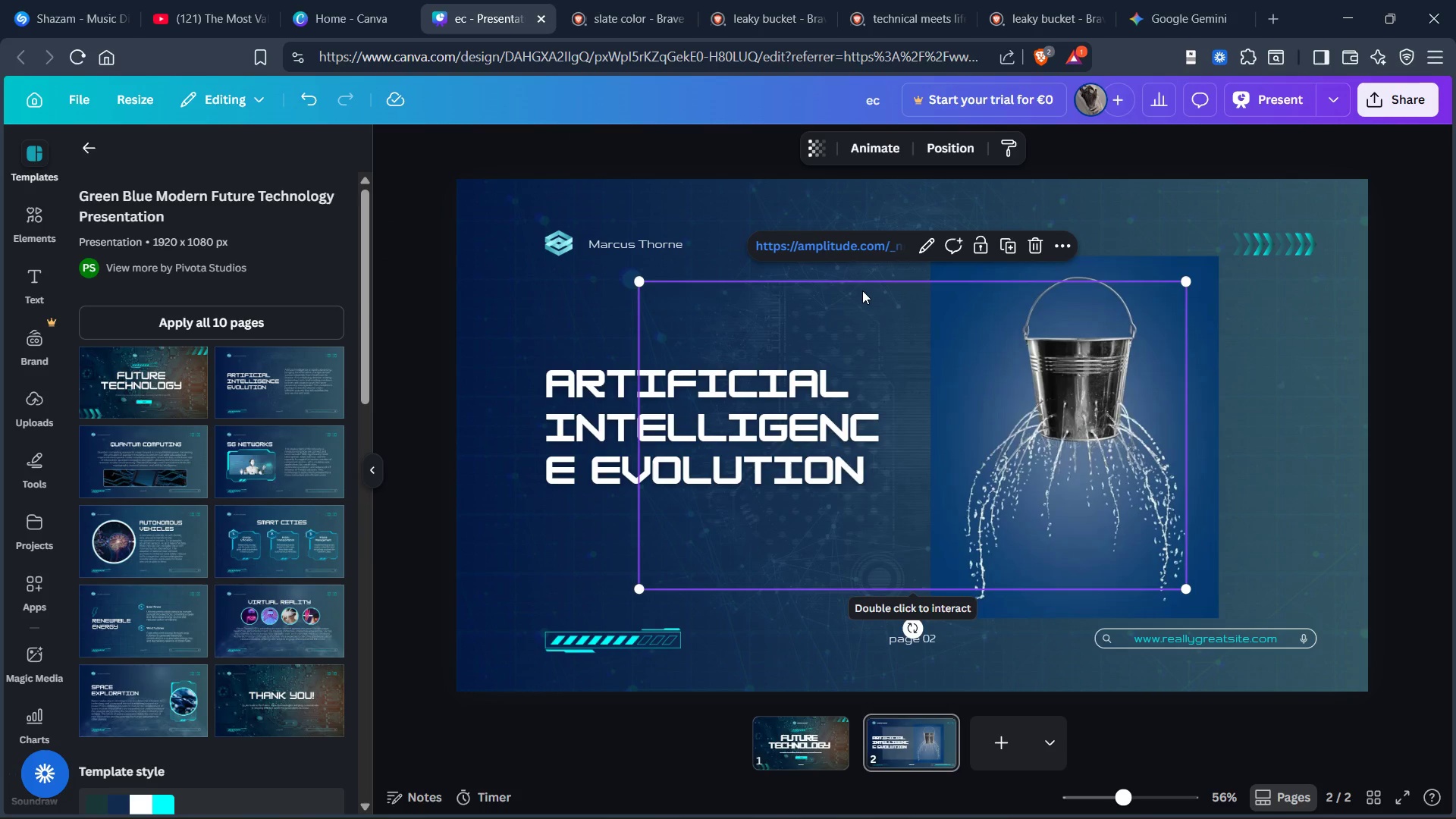 
mouse_move([1073, 254])
 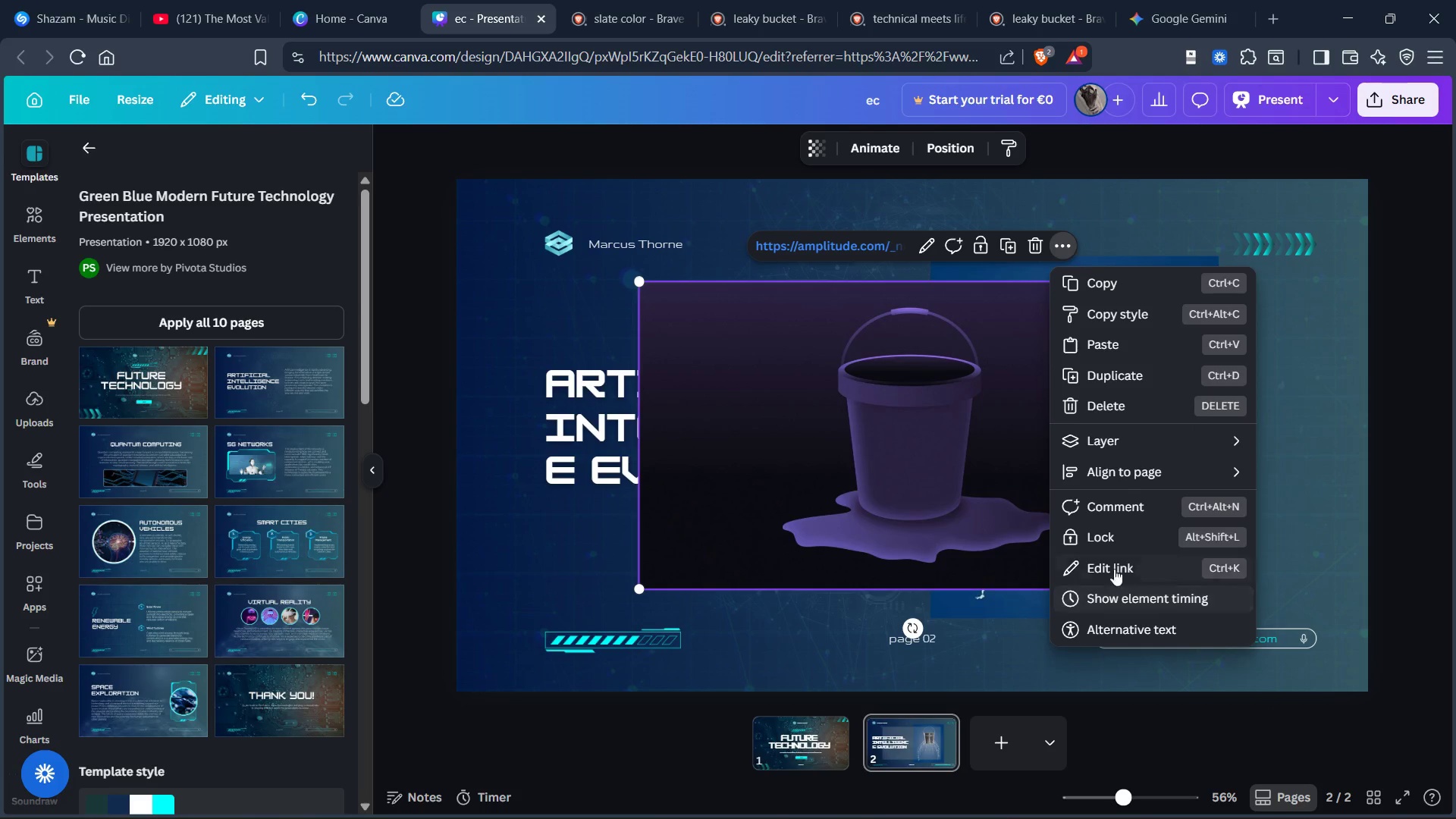 
left_click([1012, 361])
 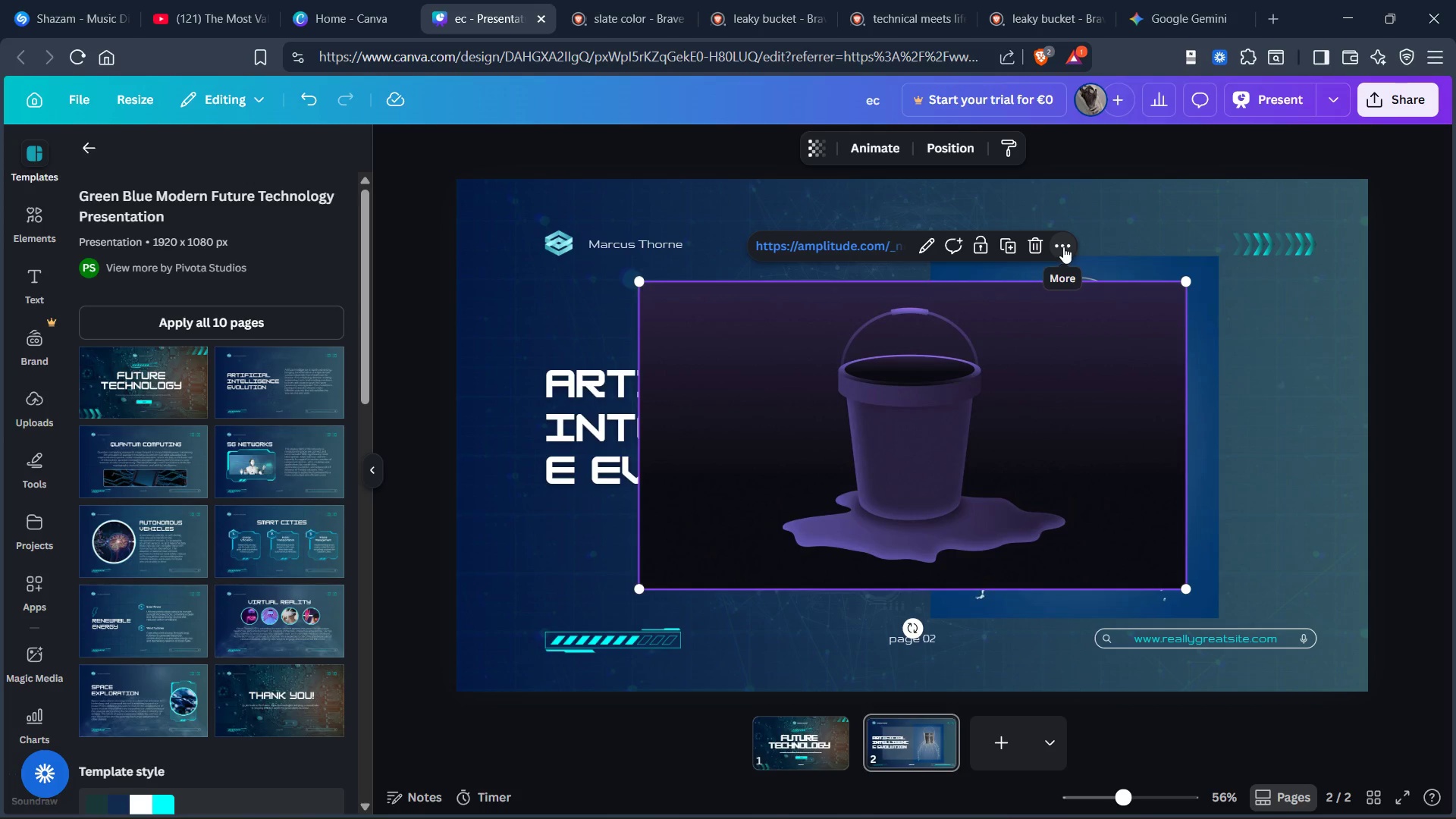 
left_click([1065, 246])
 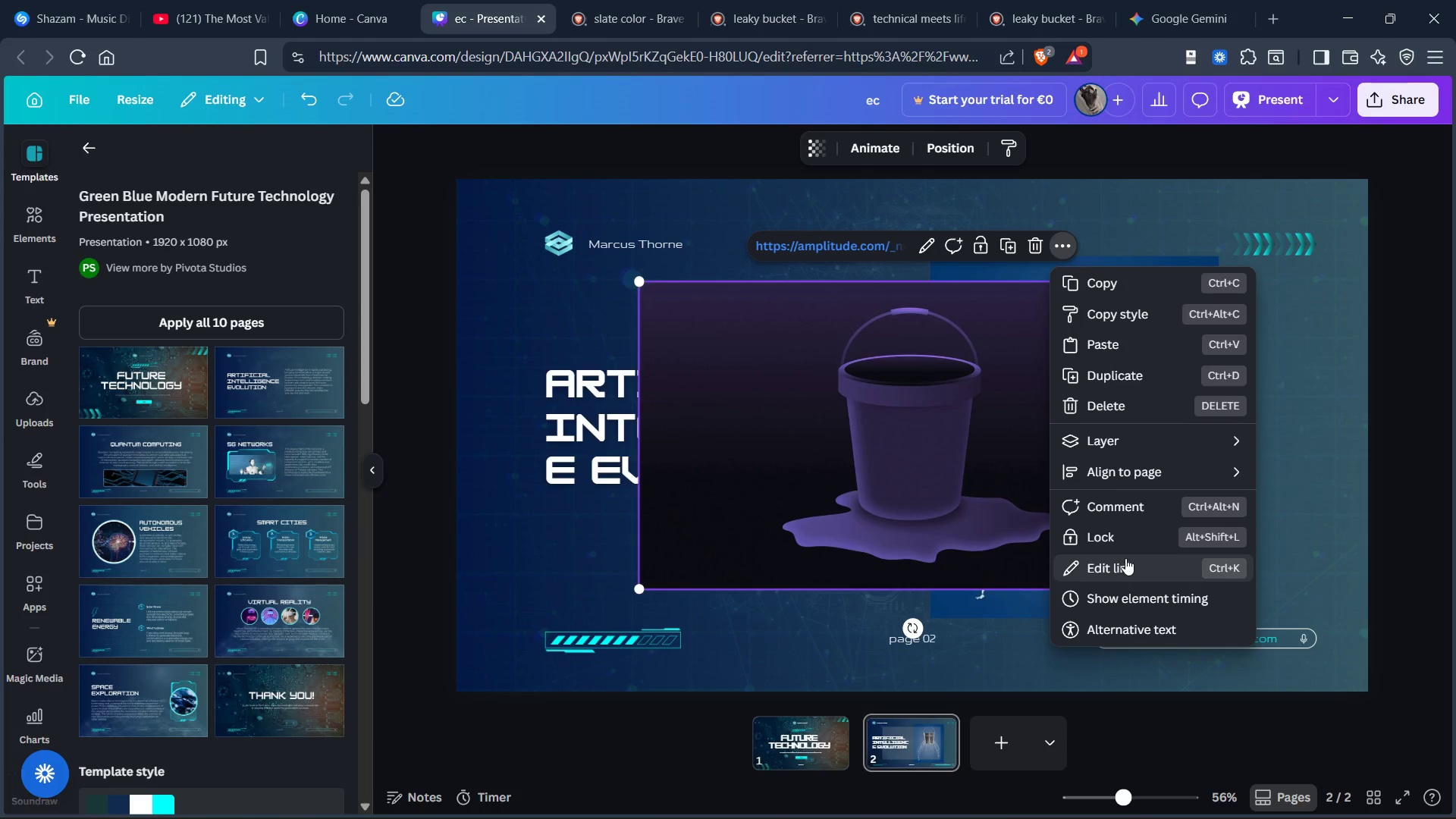 
mouse_move([1134, 460])
 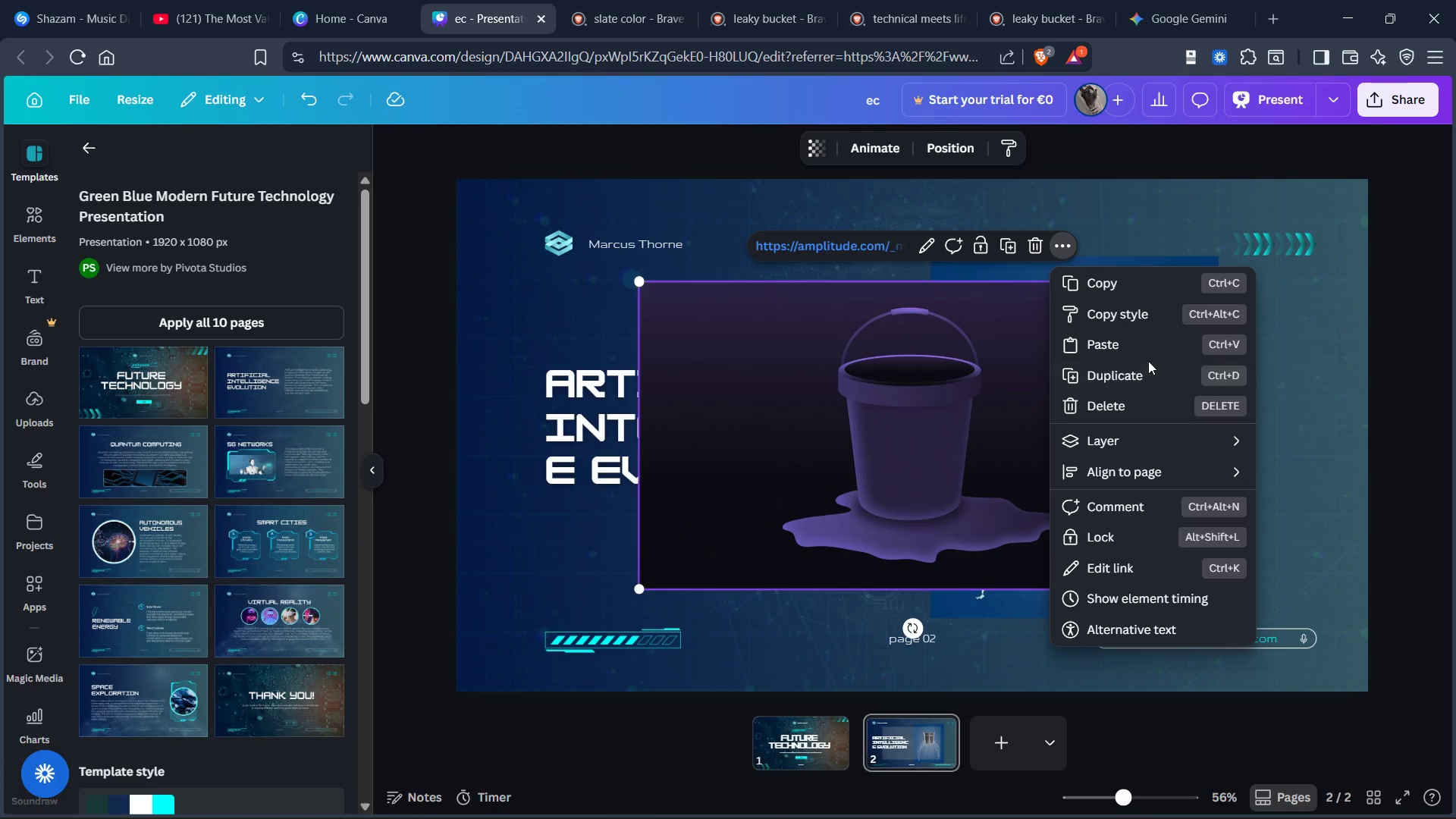 
wait(12.94)
 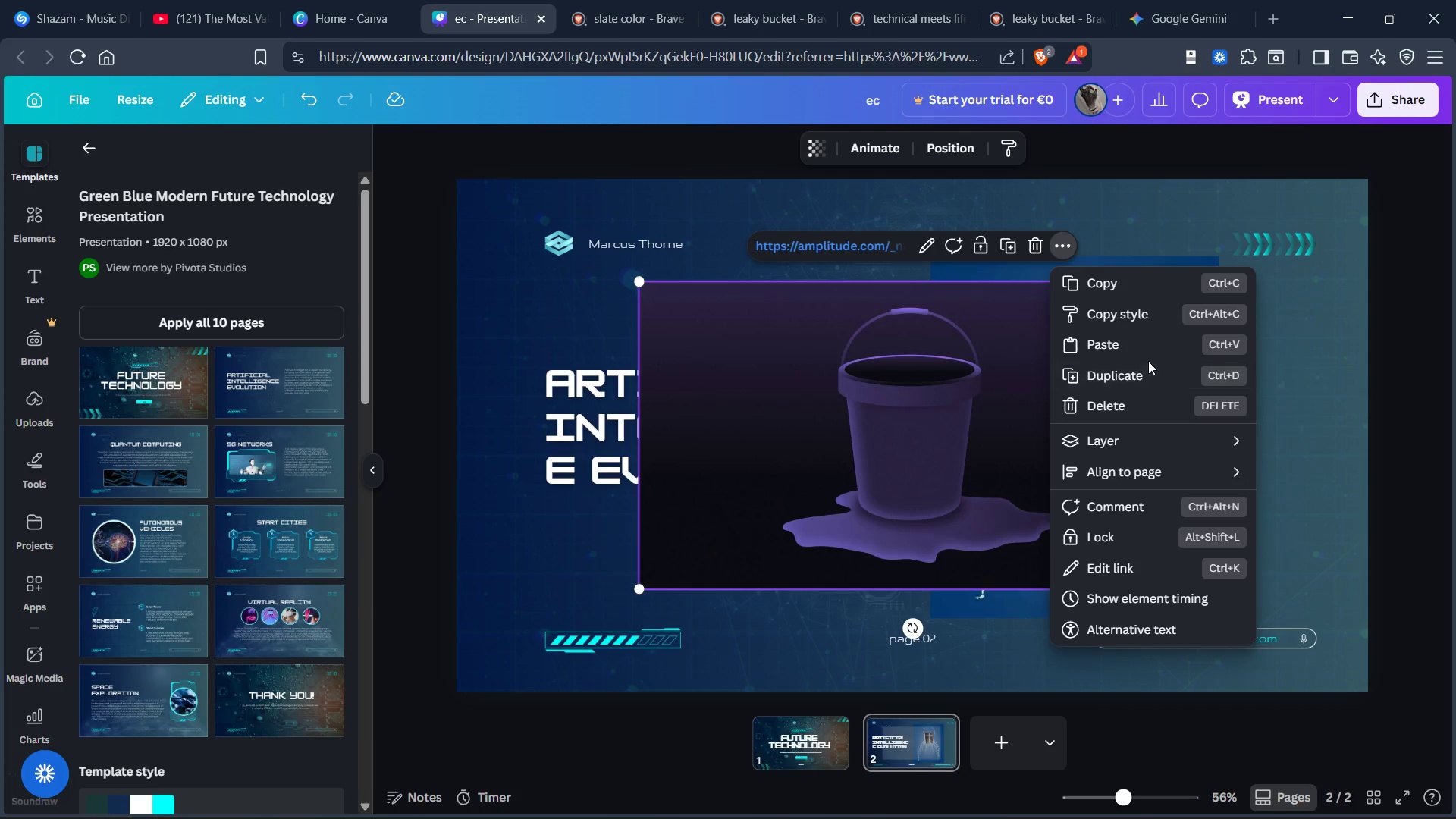 
mouse_move([1129, 443])
 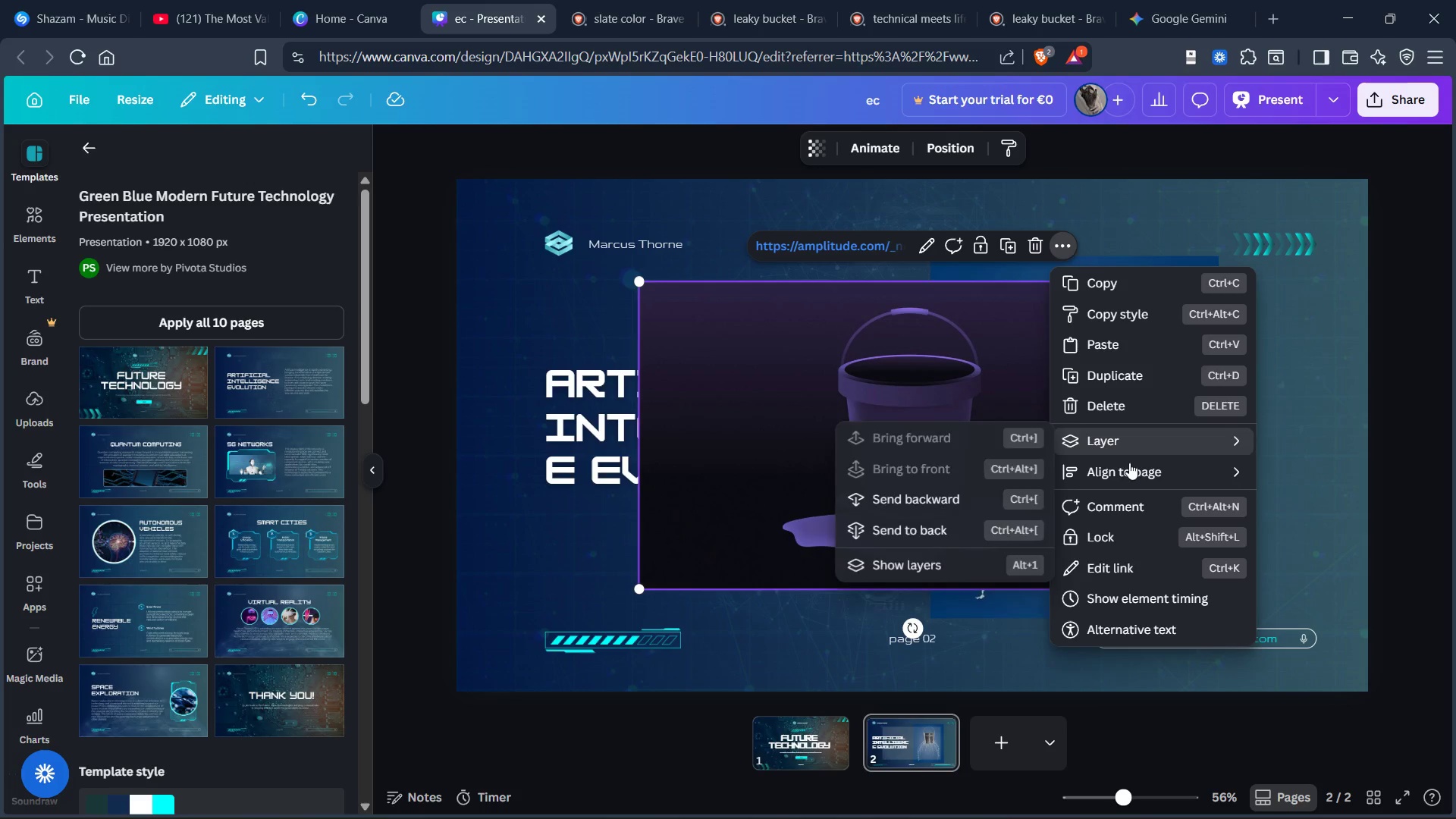 
mouse_move([1129, 475])
 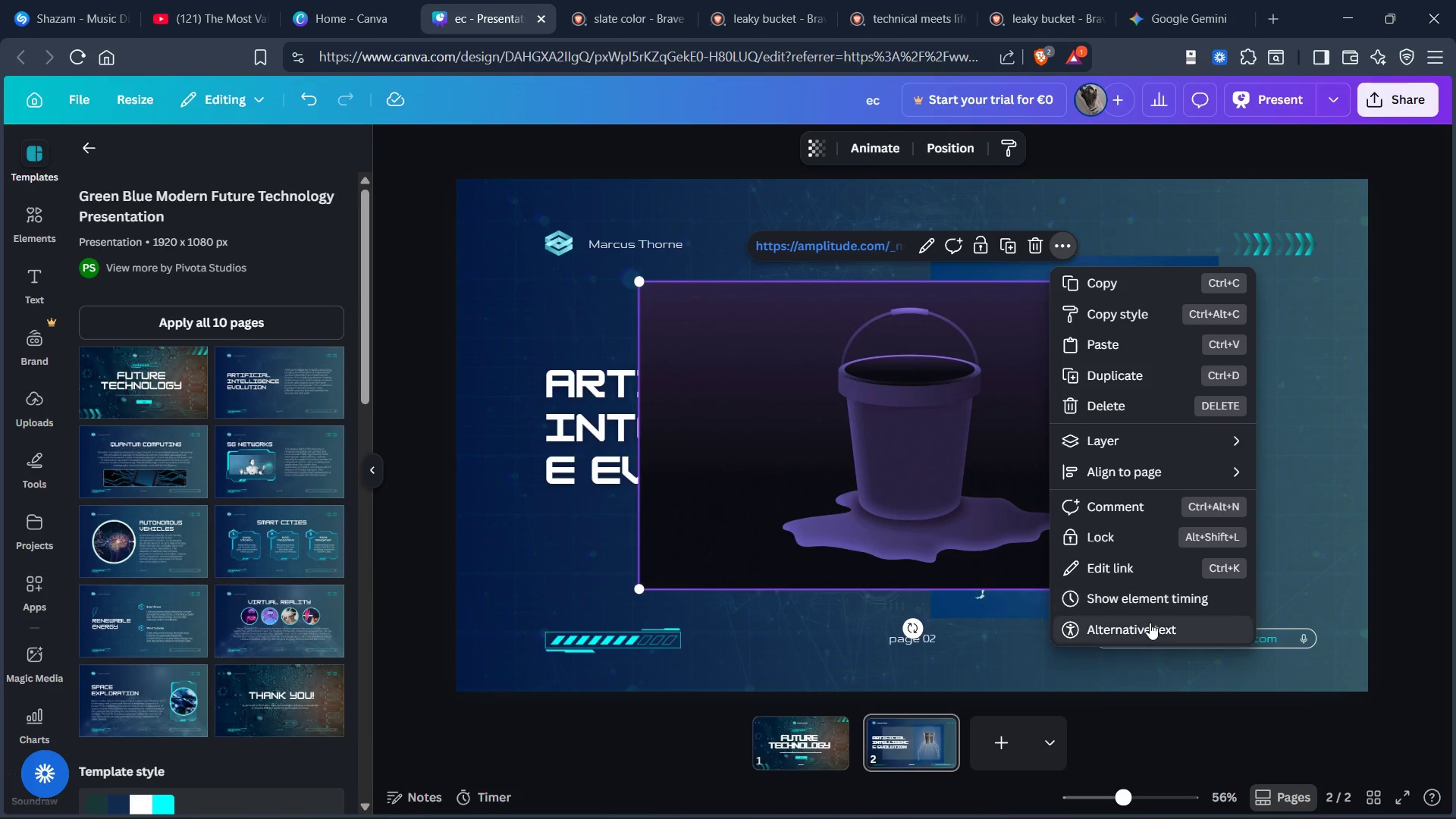 
wait(5.33)
 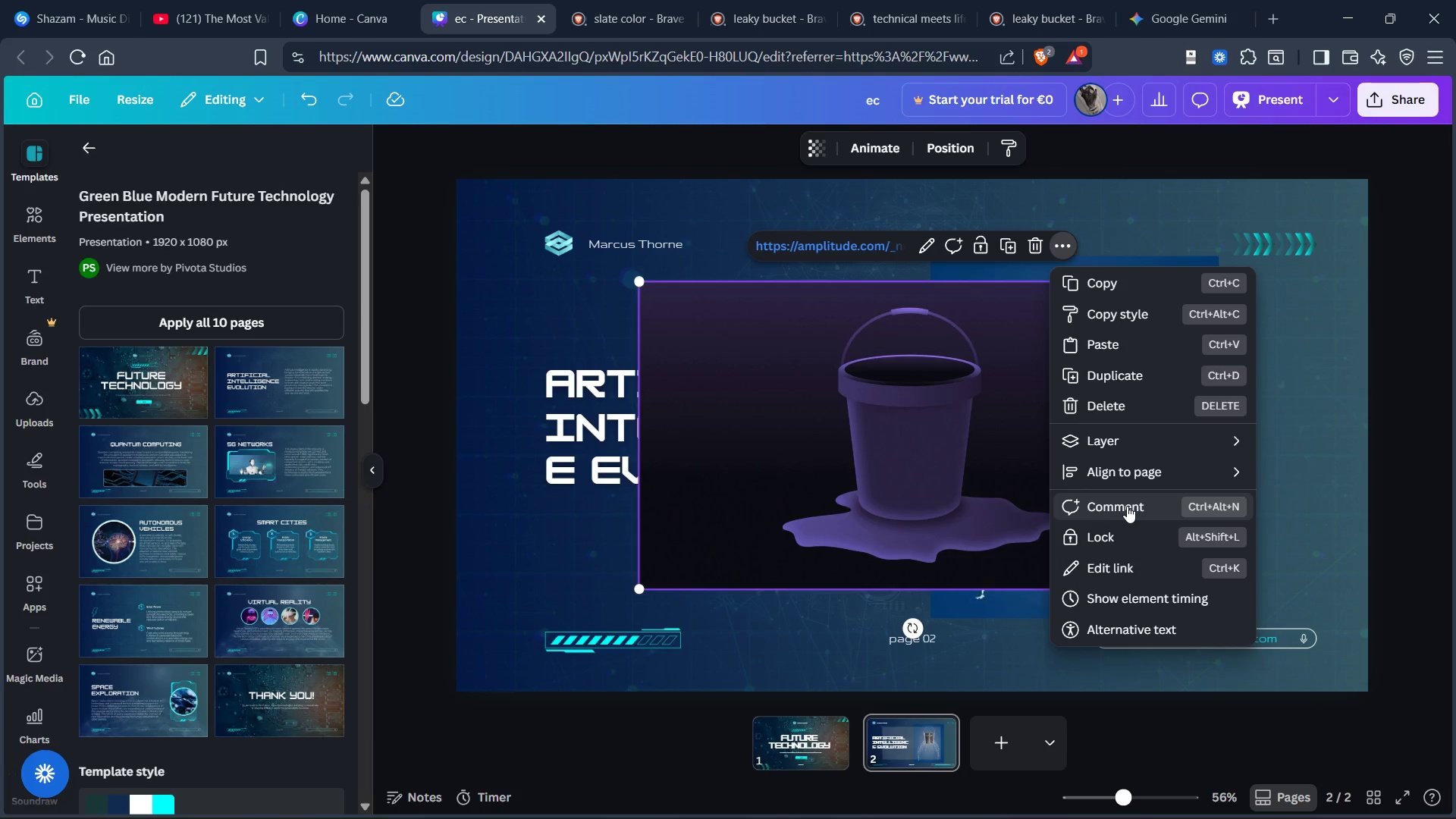 
left_click([1037, 315])
 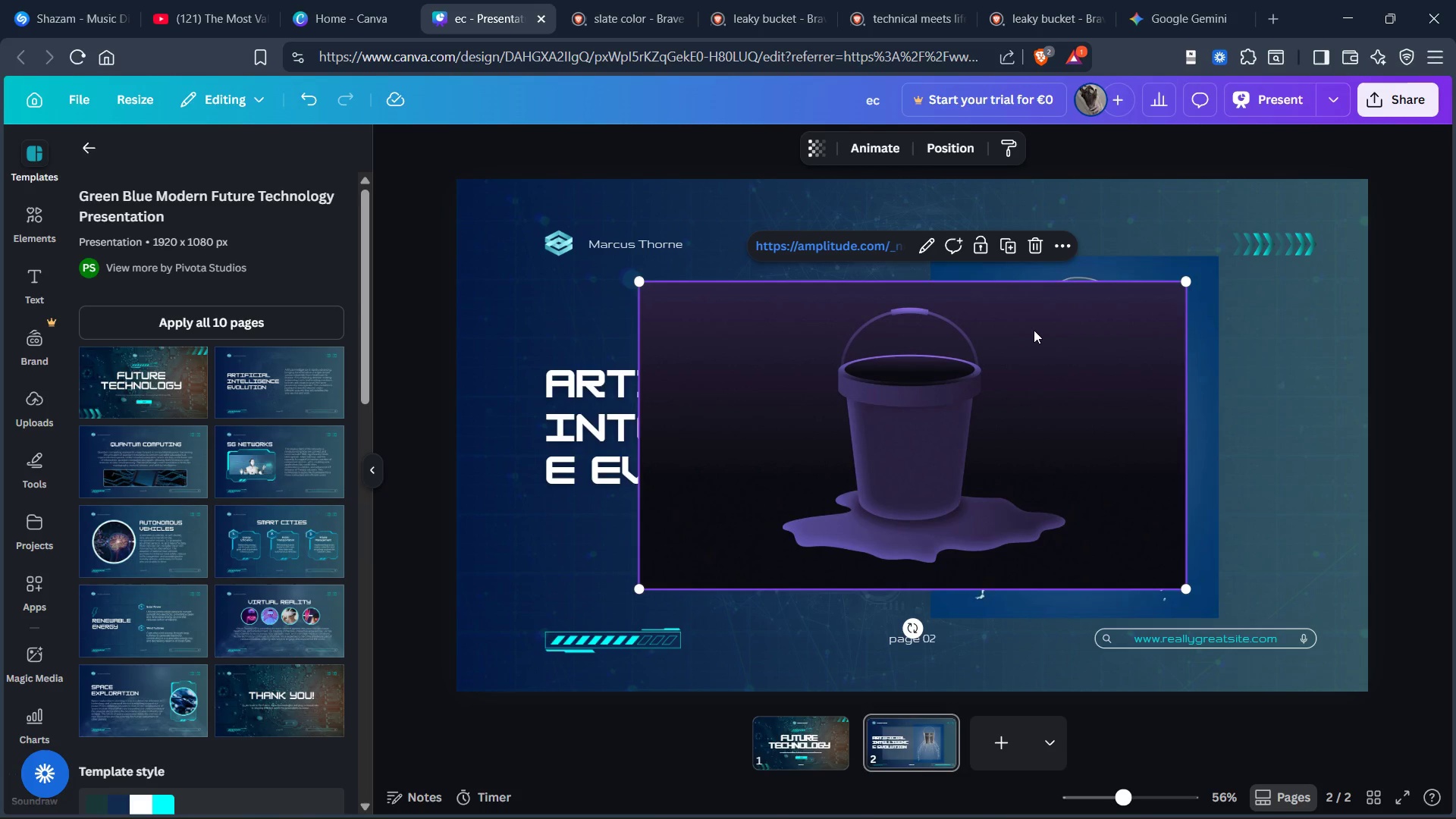 
left_click_drag(start_coordinate=[1040, 335], to_coordinate=[1212, 309])
 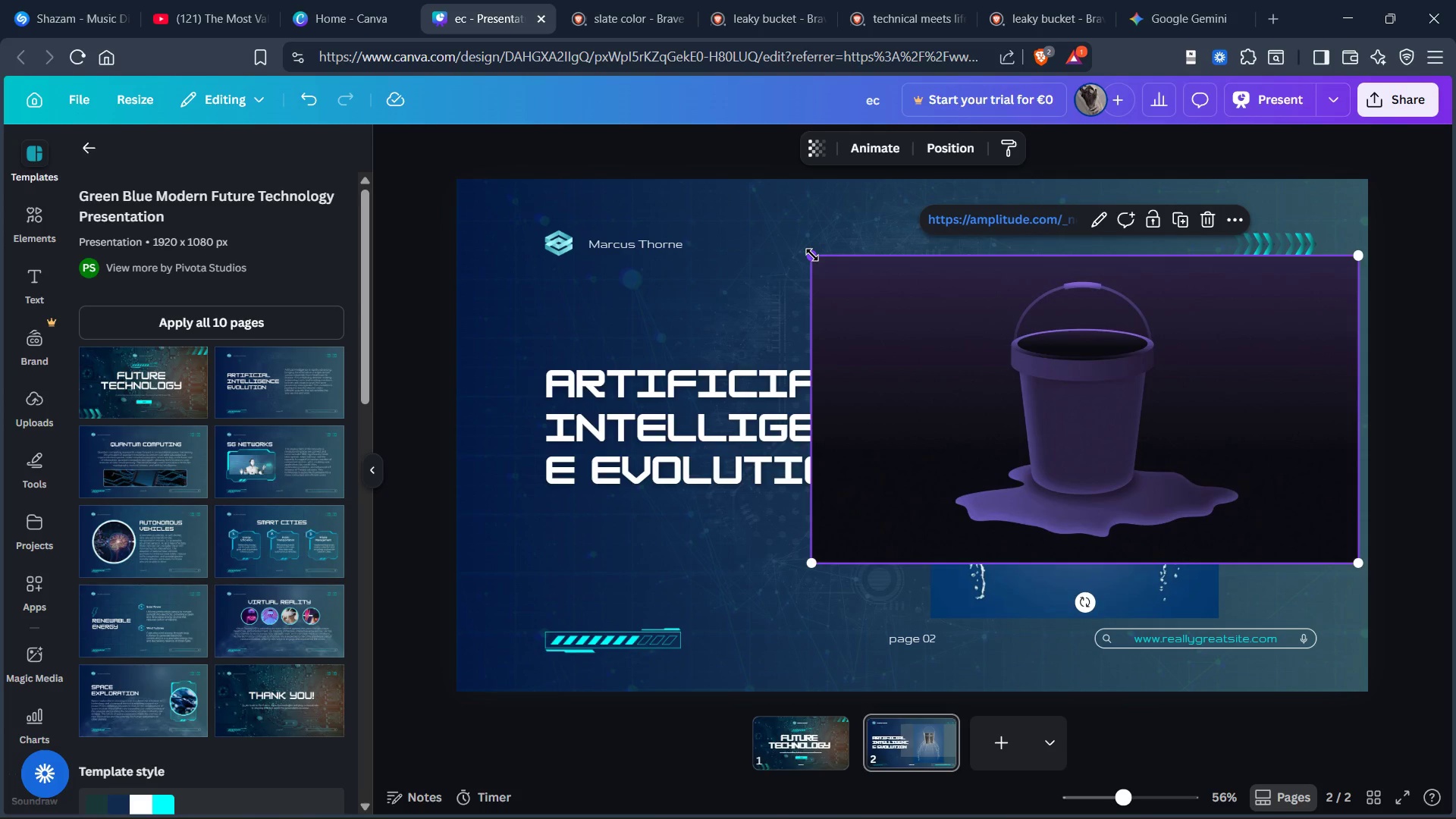 
left_click_drag(start_coordinate=[812, 255], to_coordinate=[765, 185])
 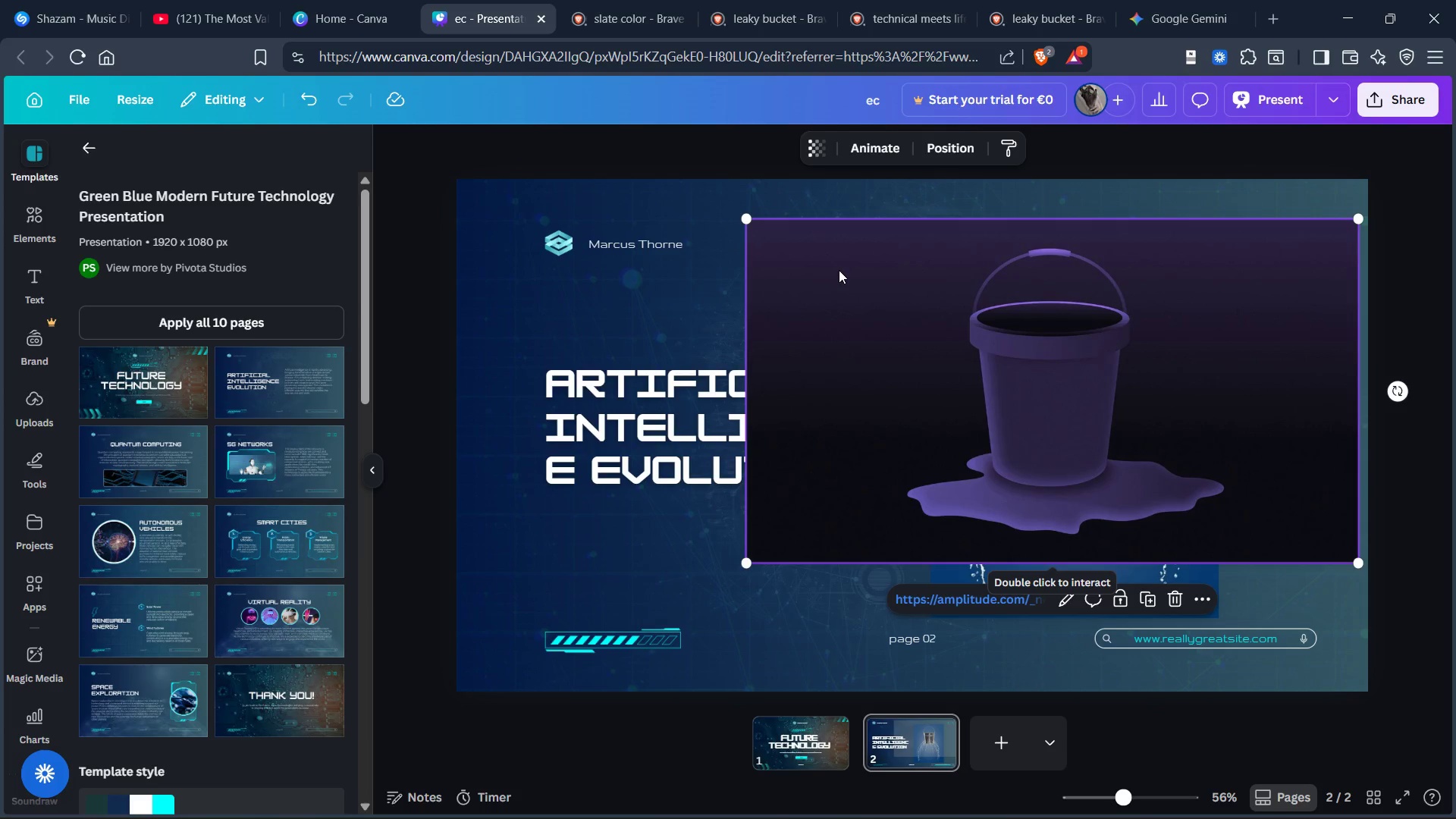 
right_click([839, 270])
 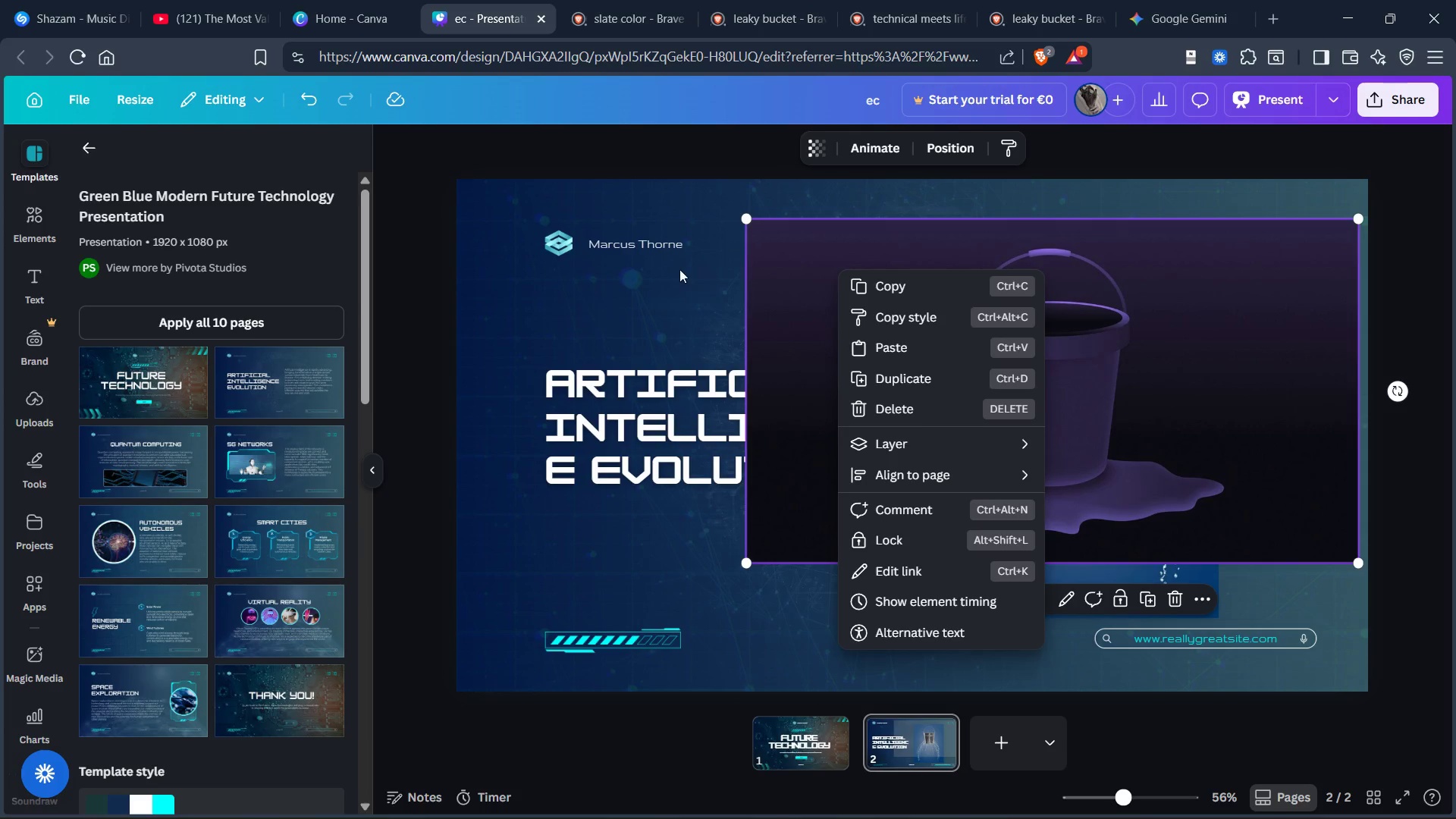 
left_click([680, 273])
 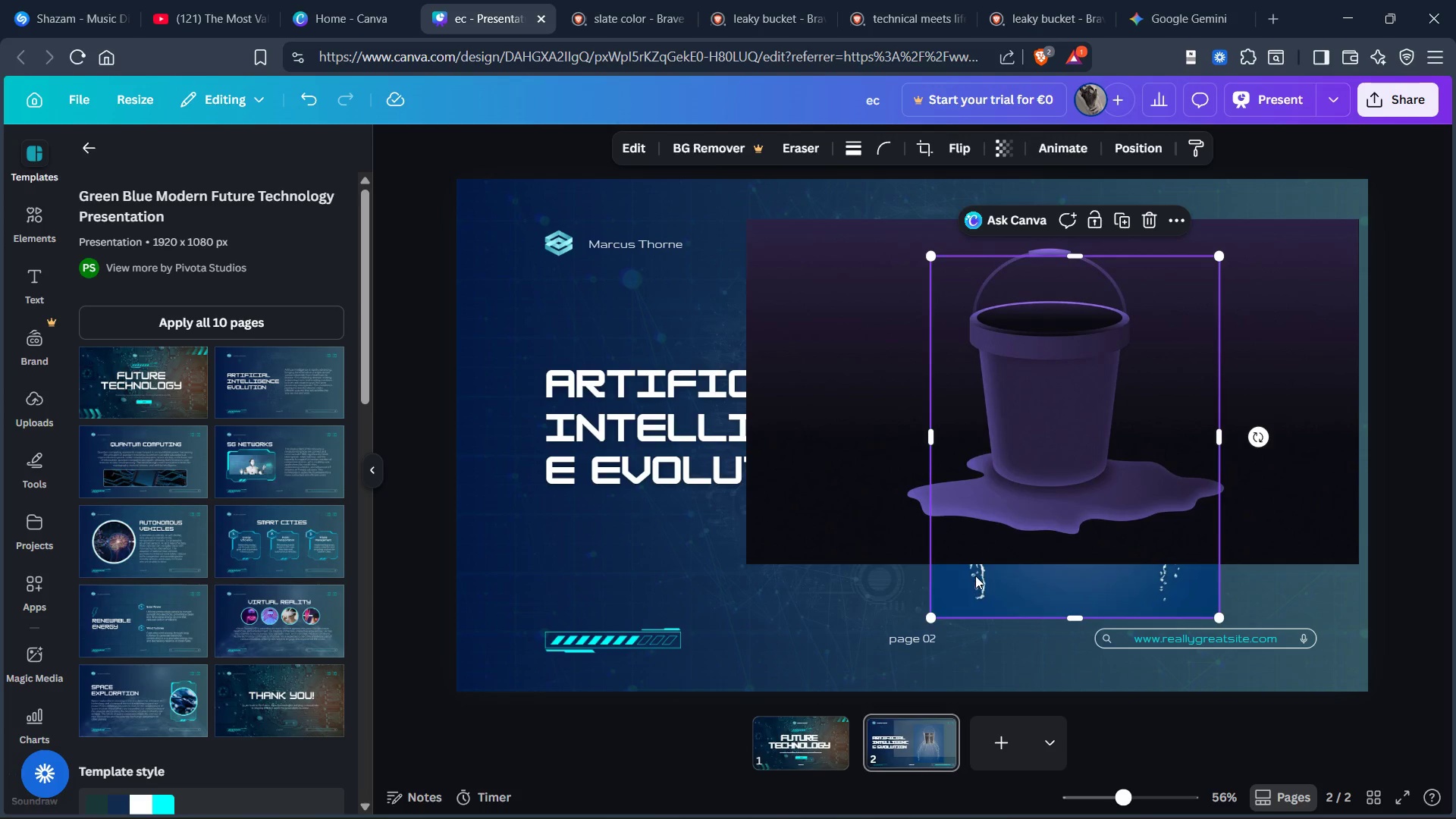 
hold_key(key=ControlLeft, duration=1.38)
 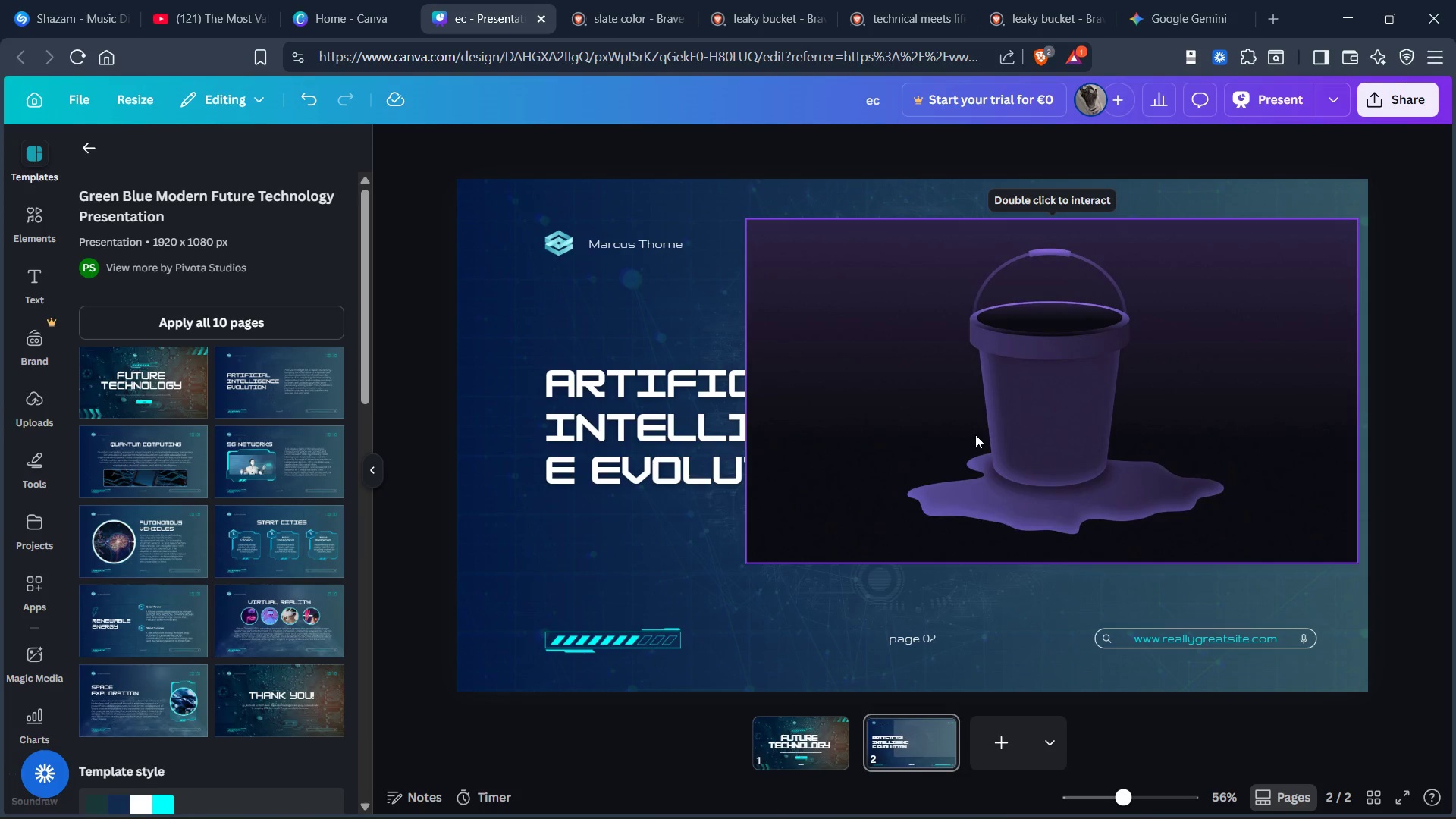 
hold_key(key=X, duration=0.31)
 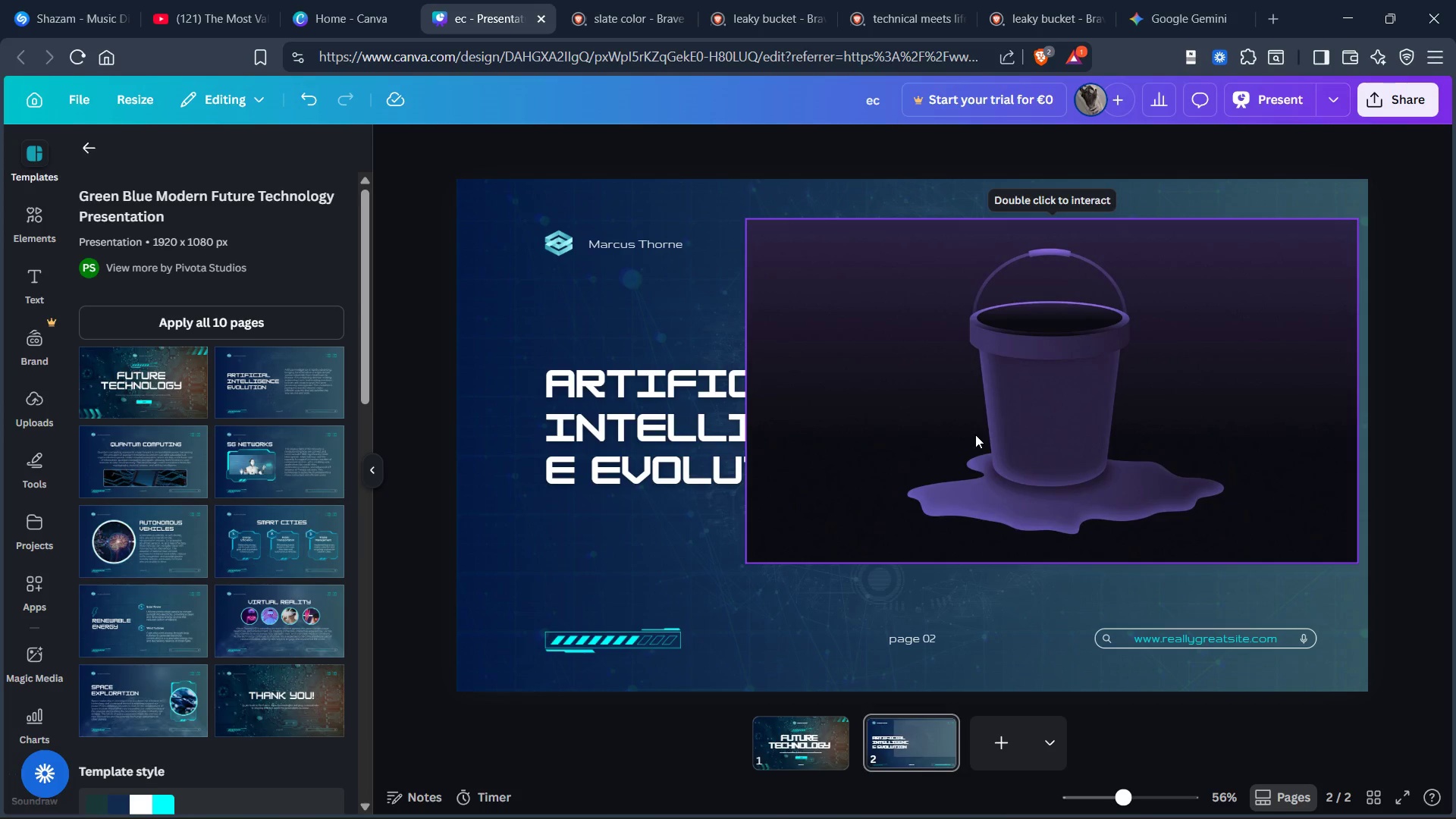 
left_click([975, 435])
 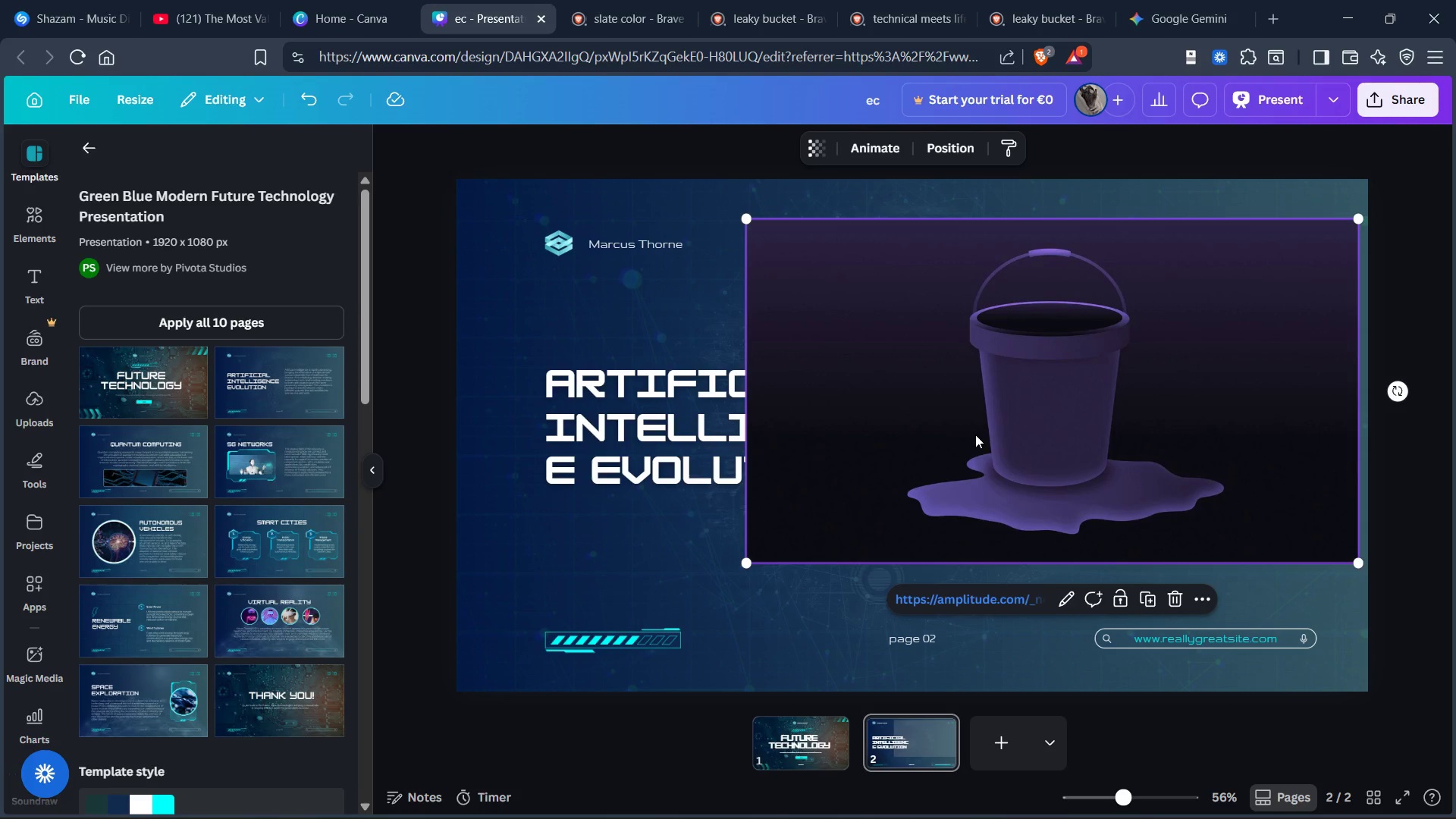 
key(Control+X)
 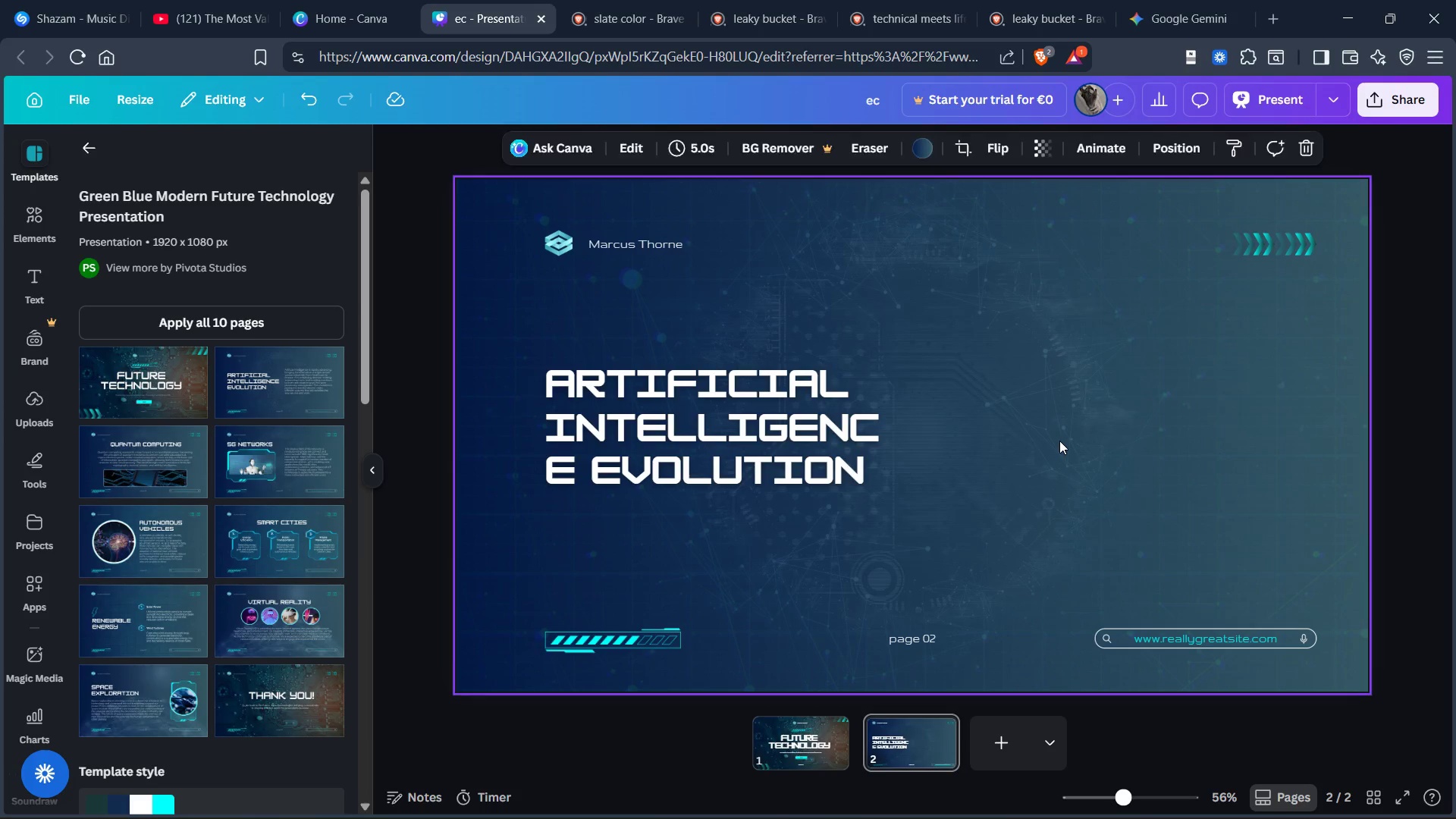 
key(Control+V)
 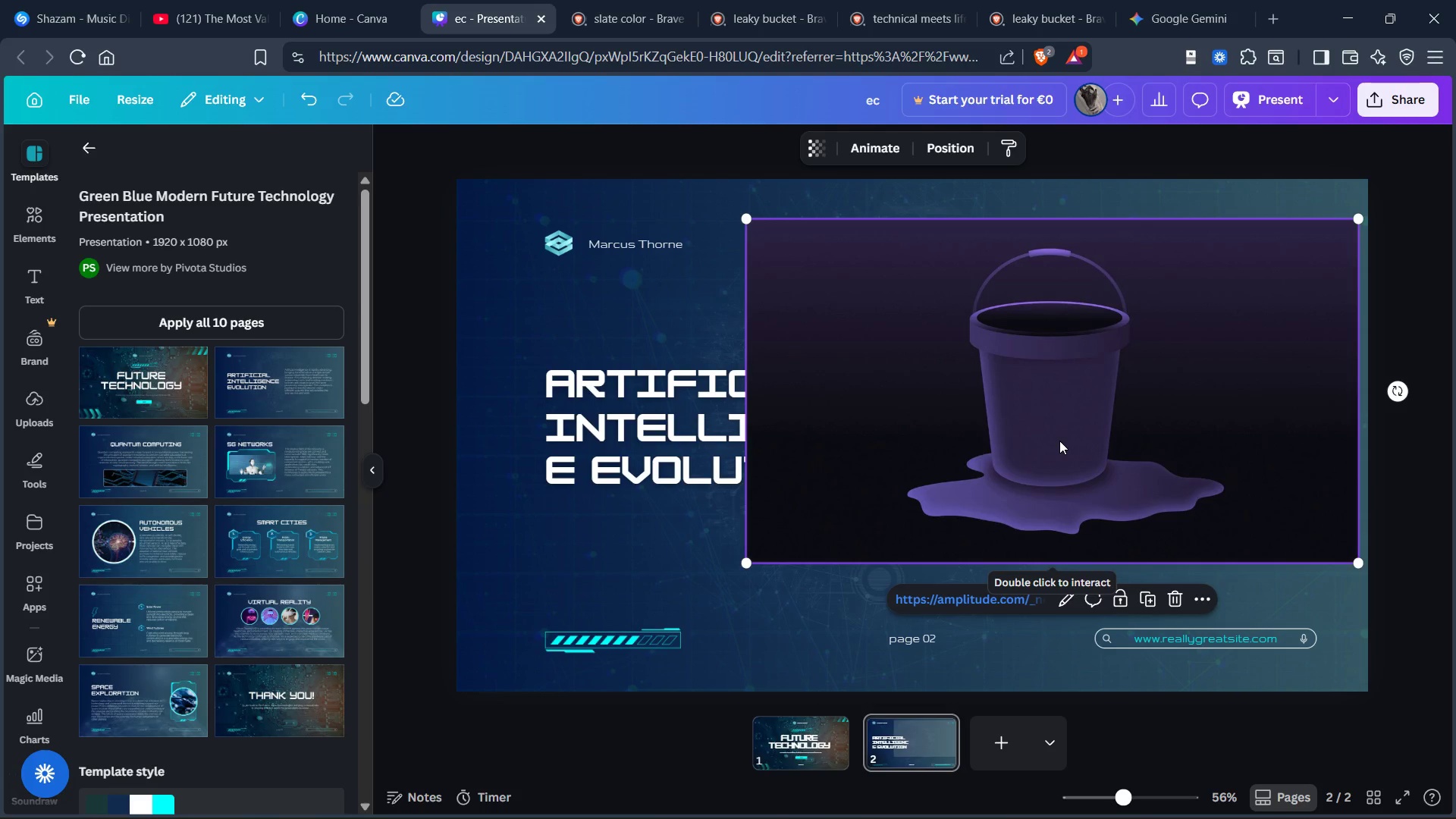 
key(Control+X)
 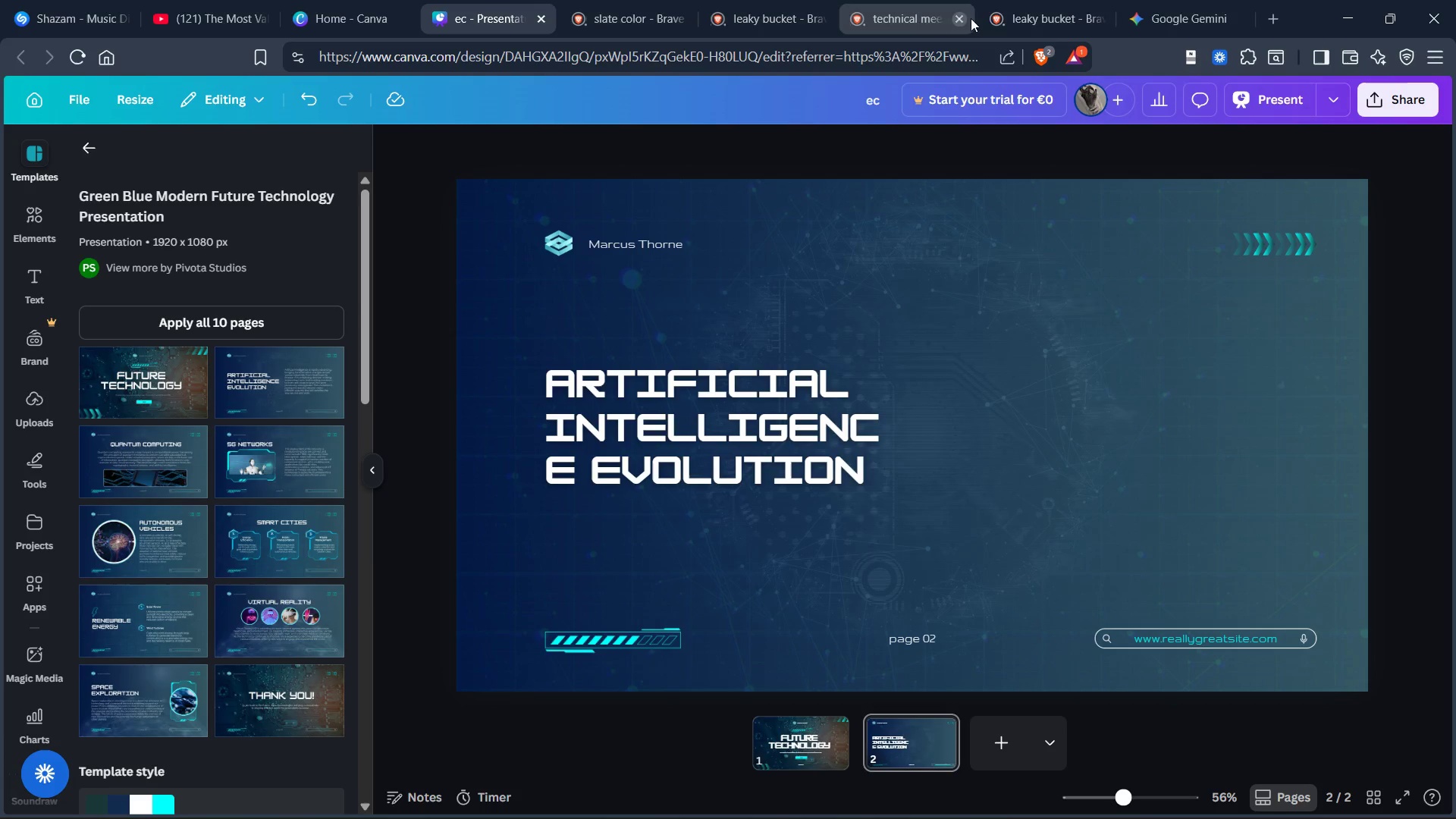 
left_click([1035, 17])
 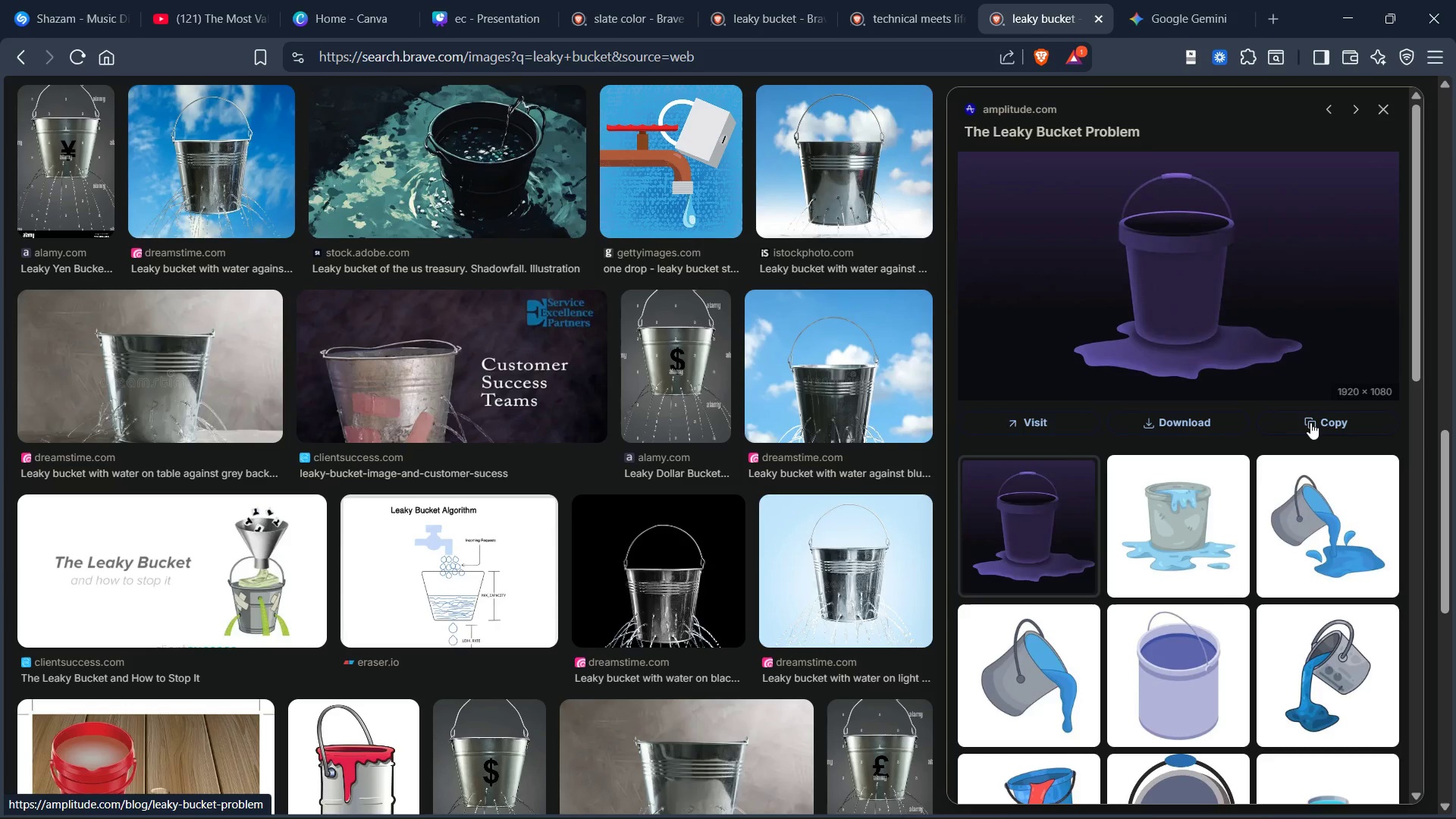 
left_click([1313, 427])
 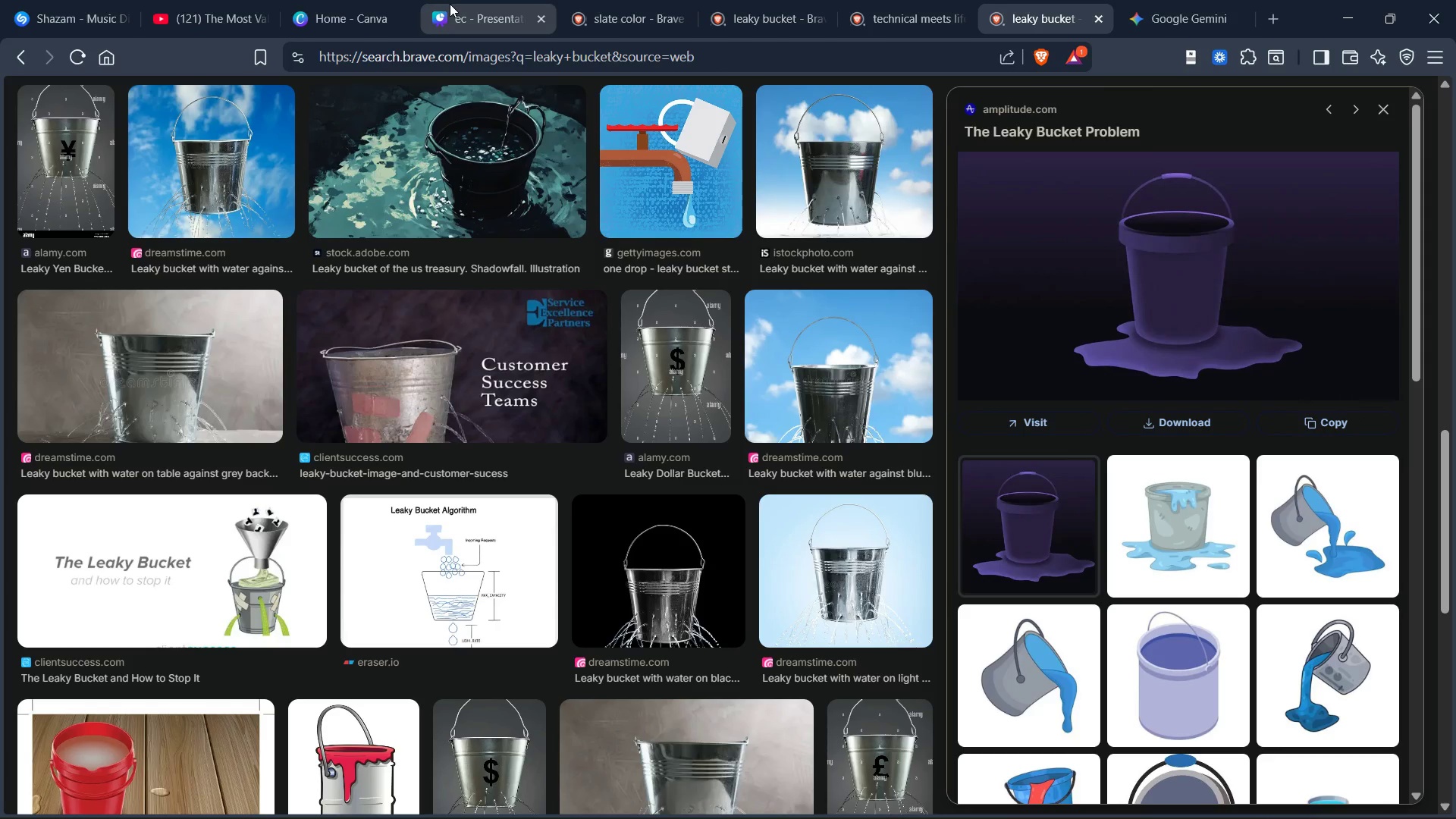 
left_click([451, 21])
 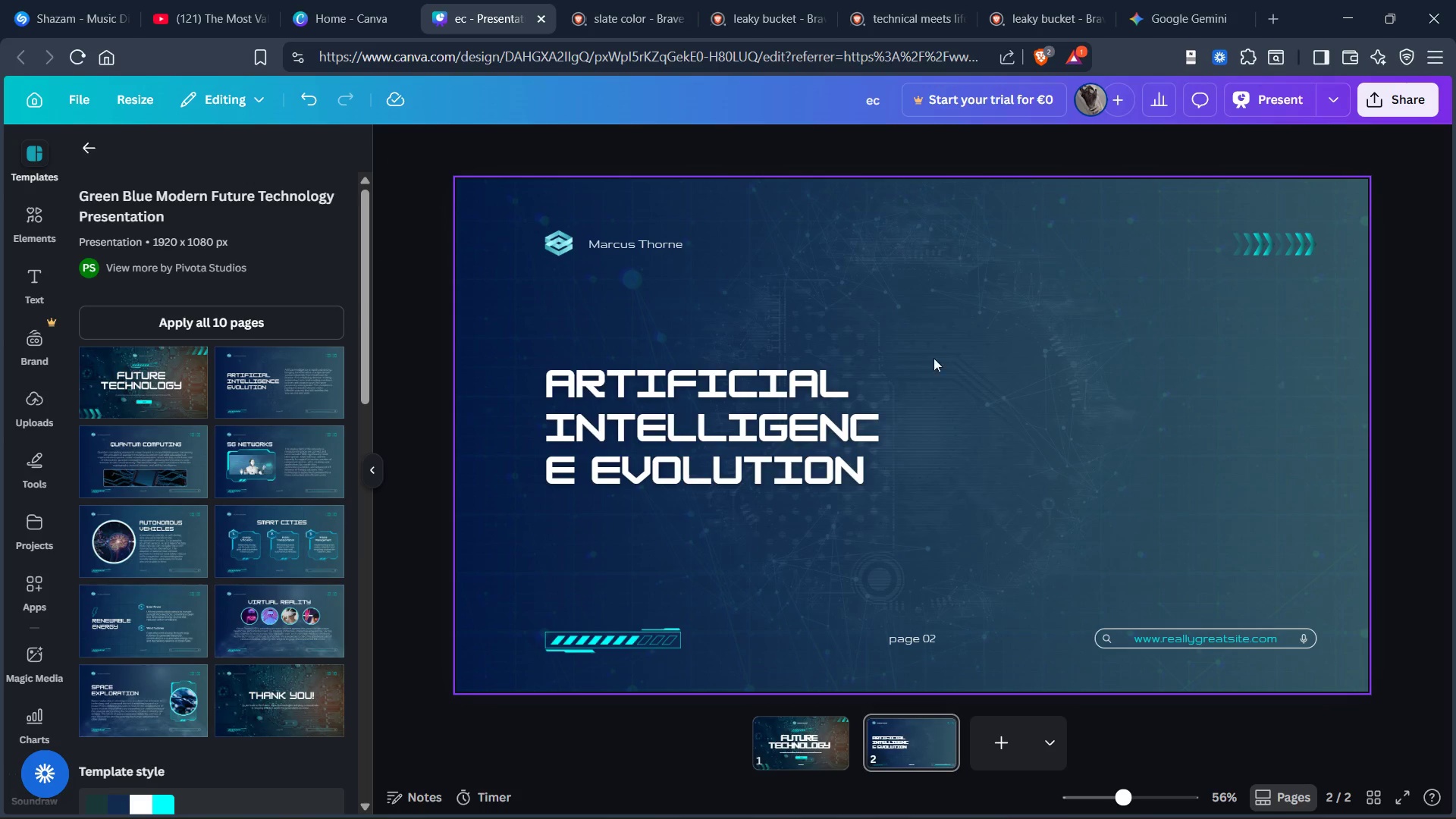 
key(Control+V)
 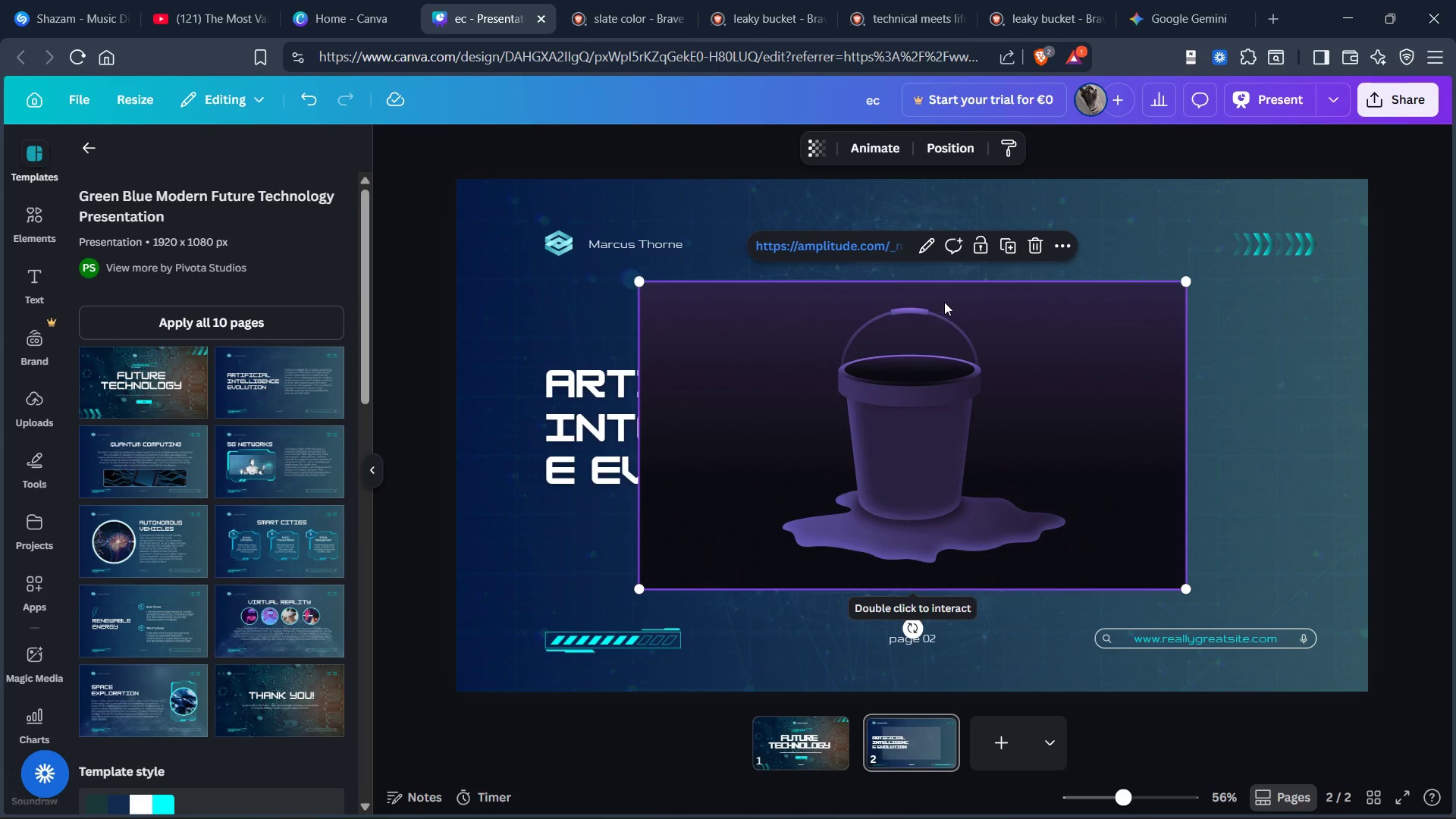 
hold_key(key=ControlLeft, duration=1.52)
 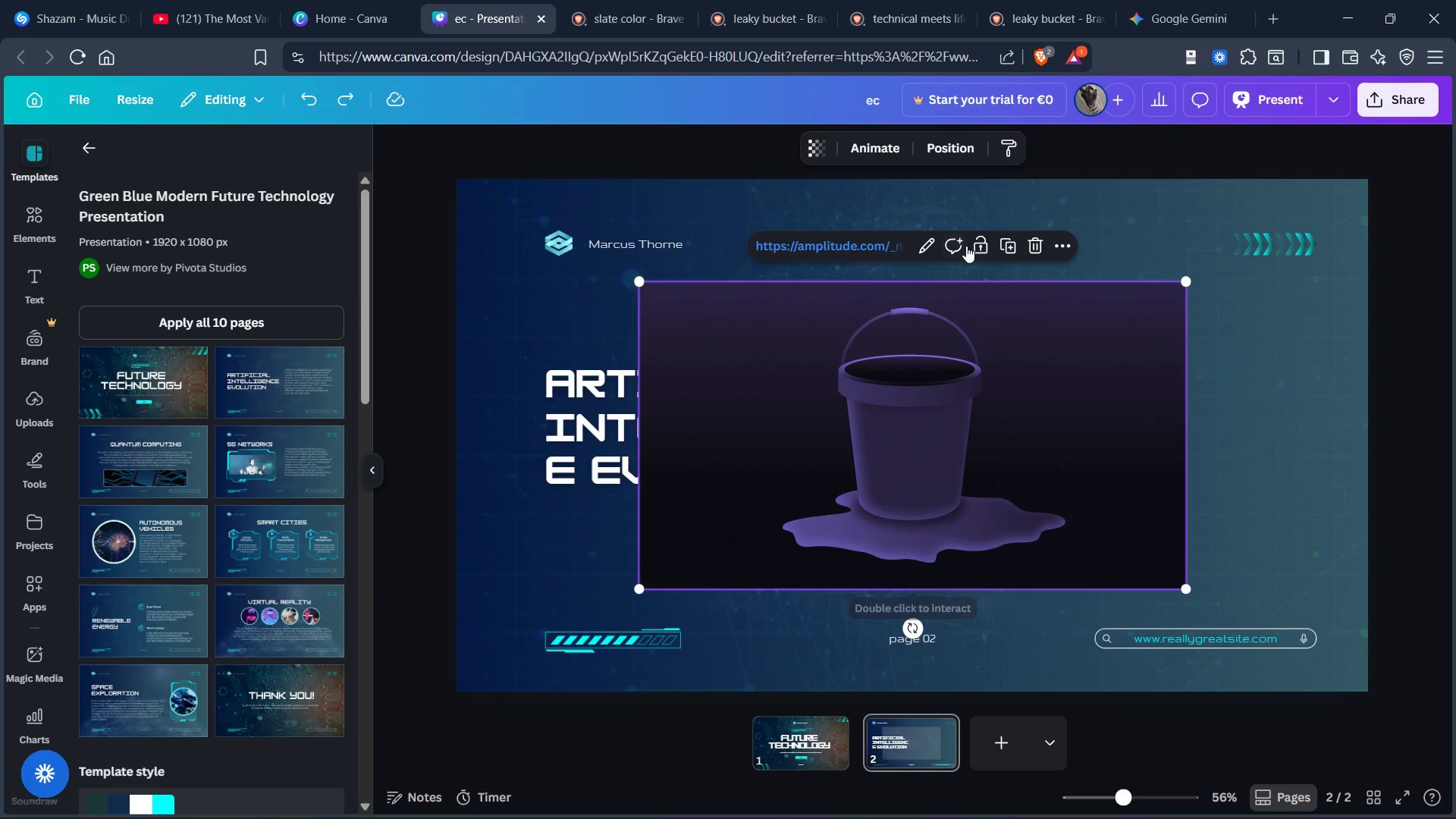 
key(Control+Z)
 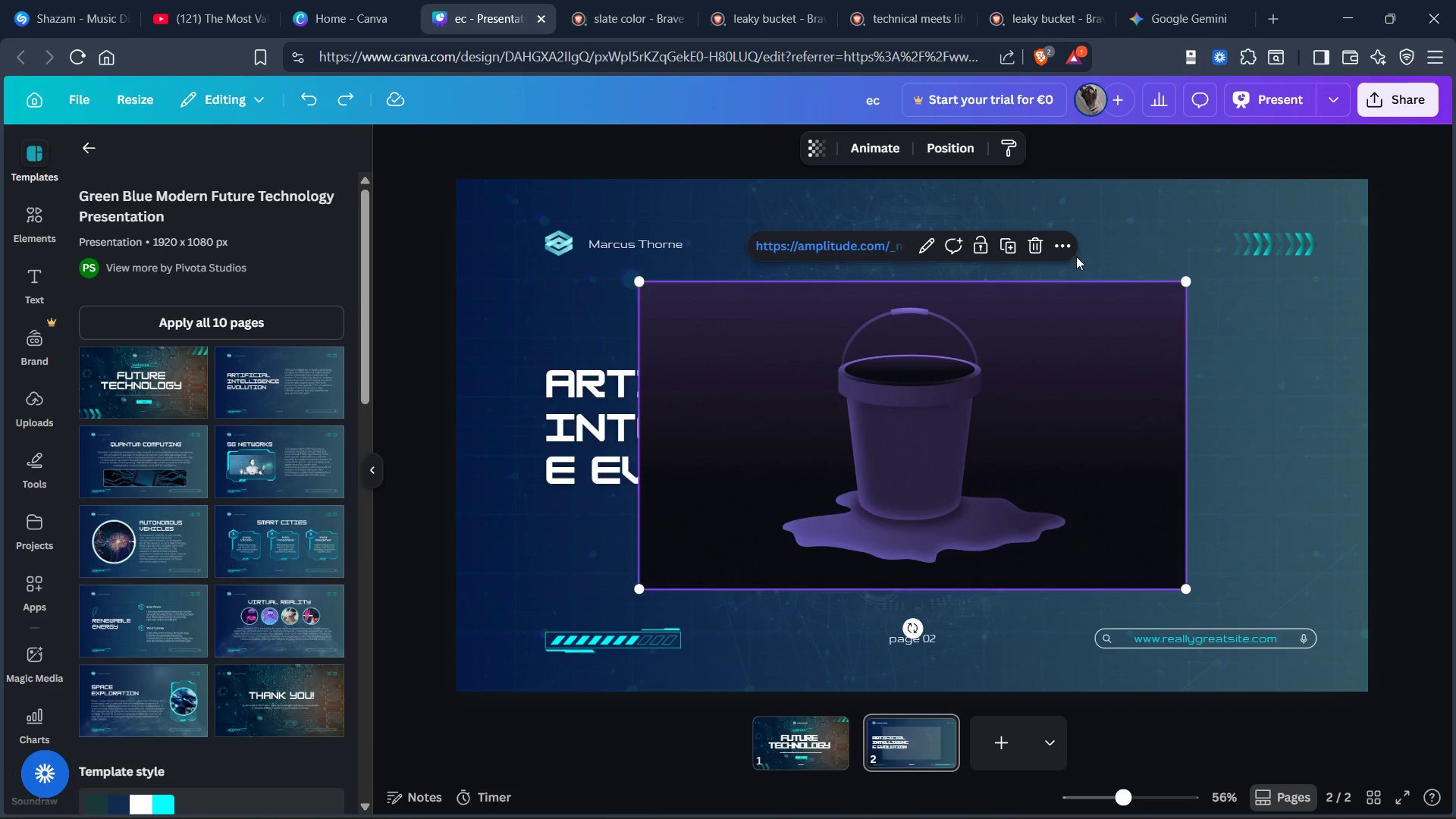 
left_click([1065, 243])
 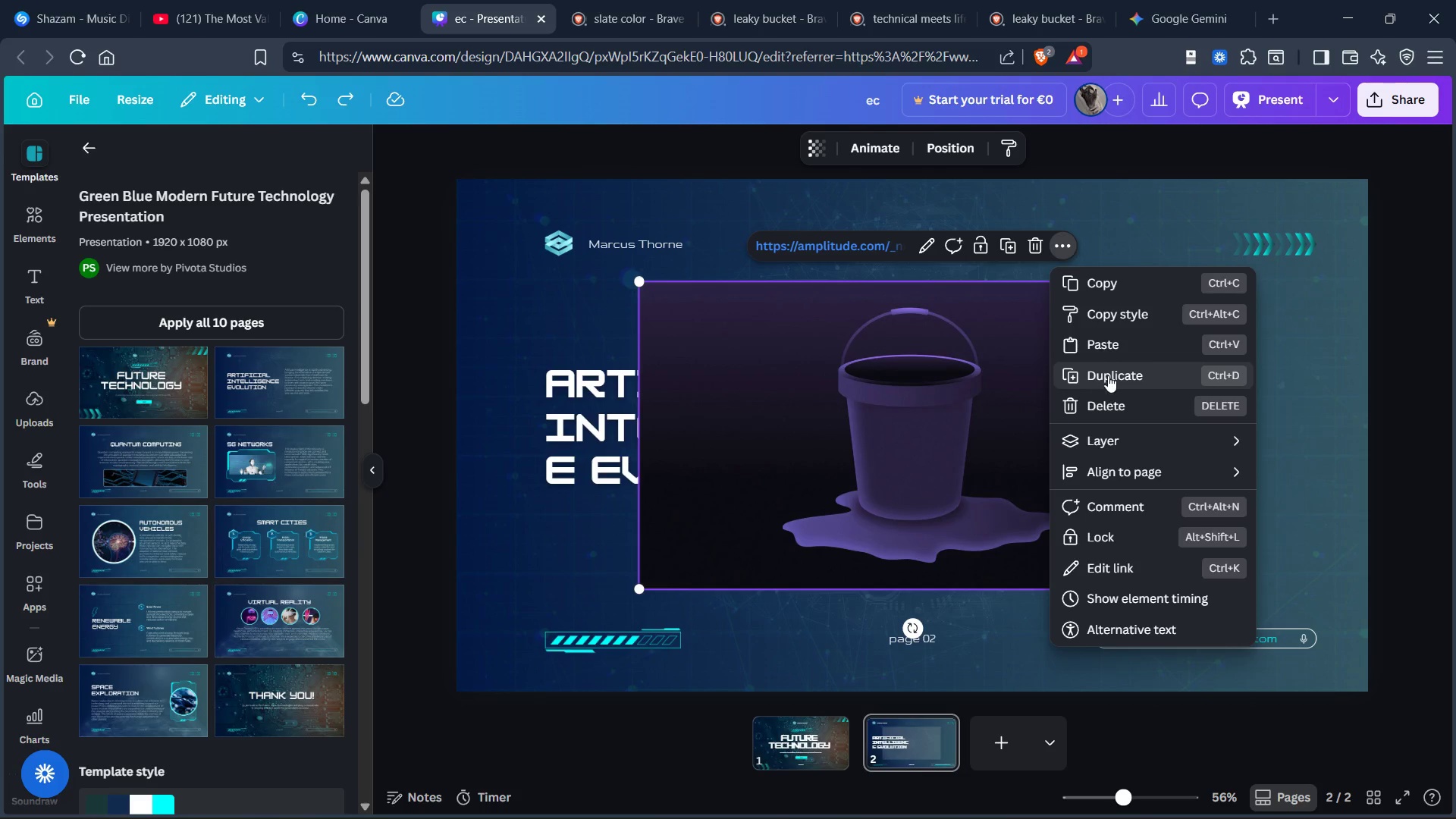 
mouse_move([1145, 475])
 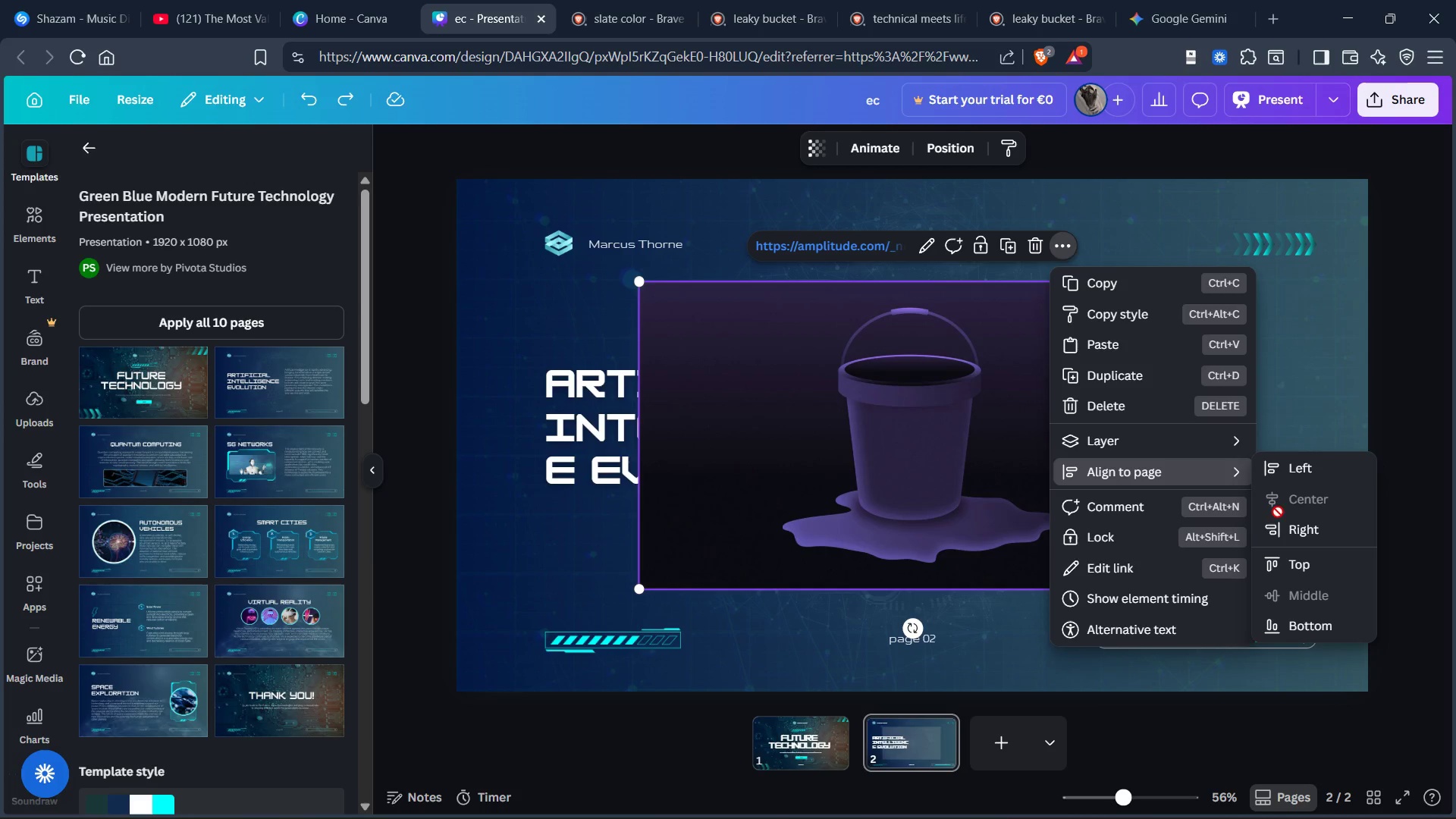 
mouse_move([1147, 420])
 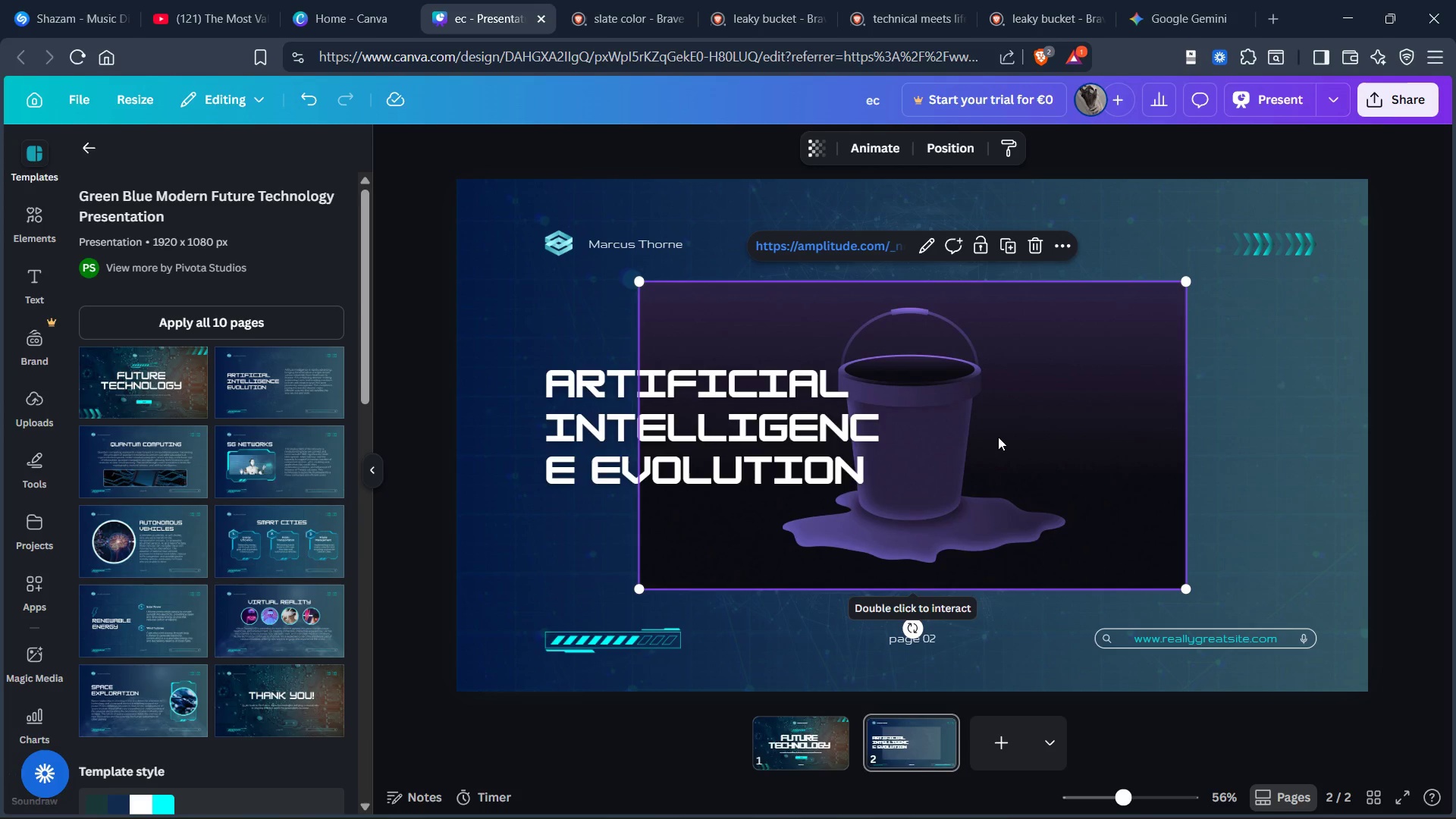 
wait(11.04)
 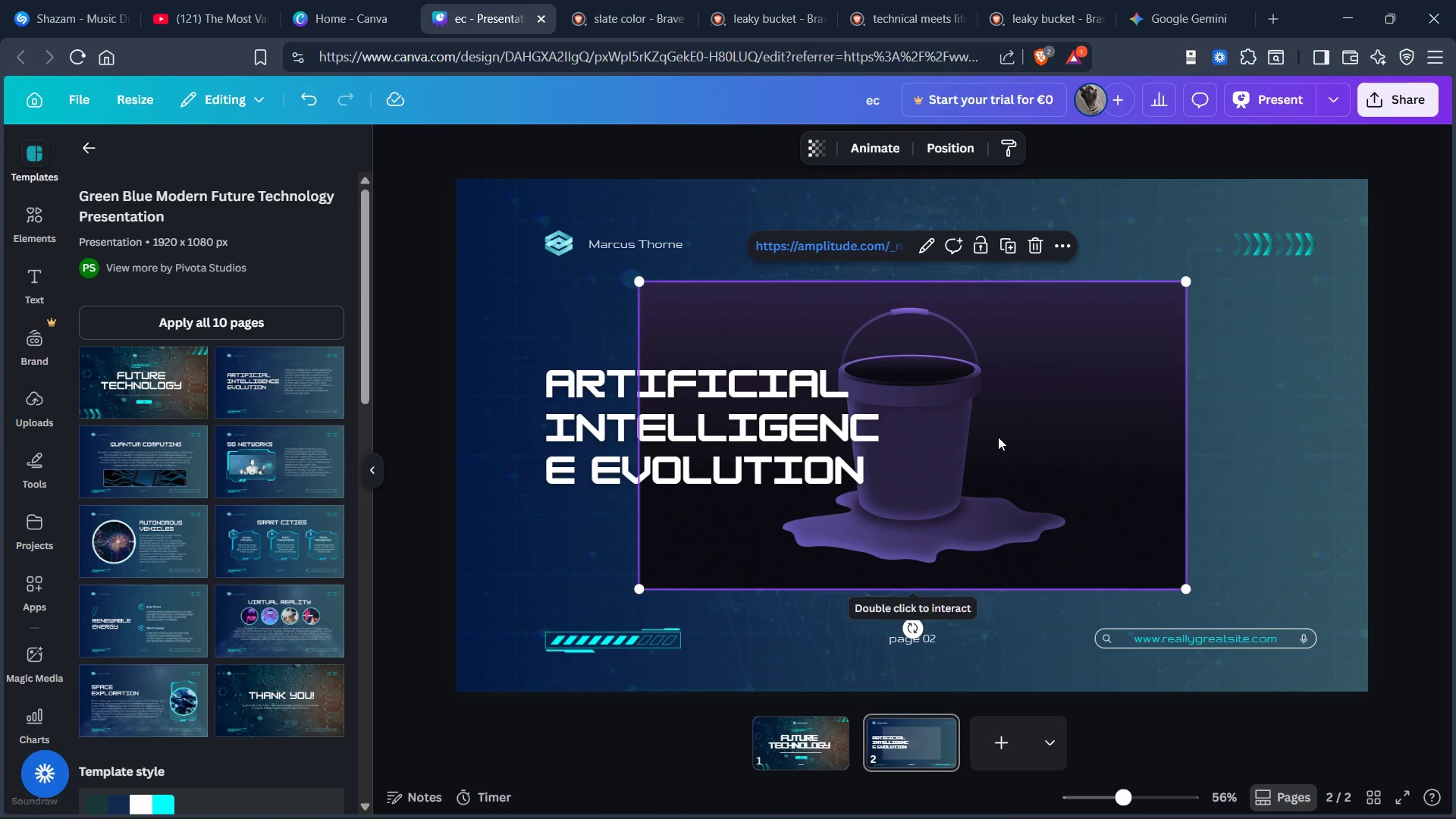 
scroll: coordinate [1099, 510], scroll_direction: down, amount: 5.0
 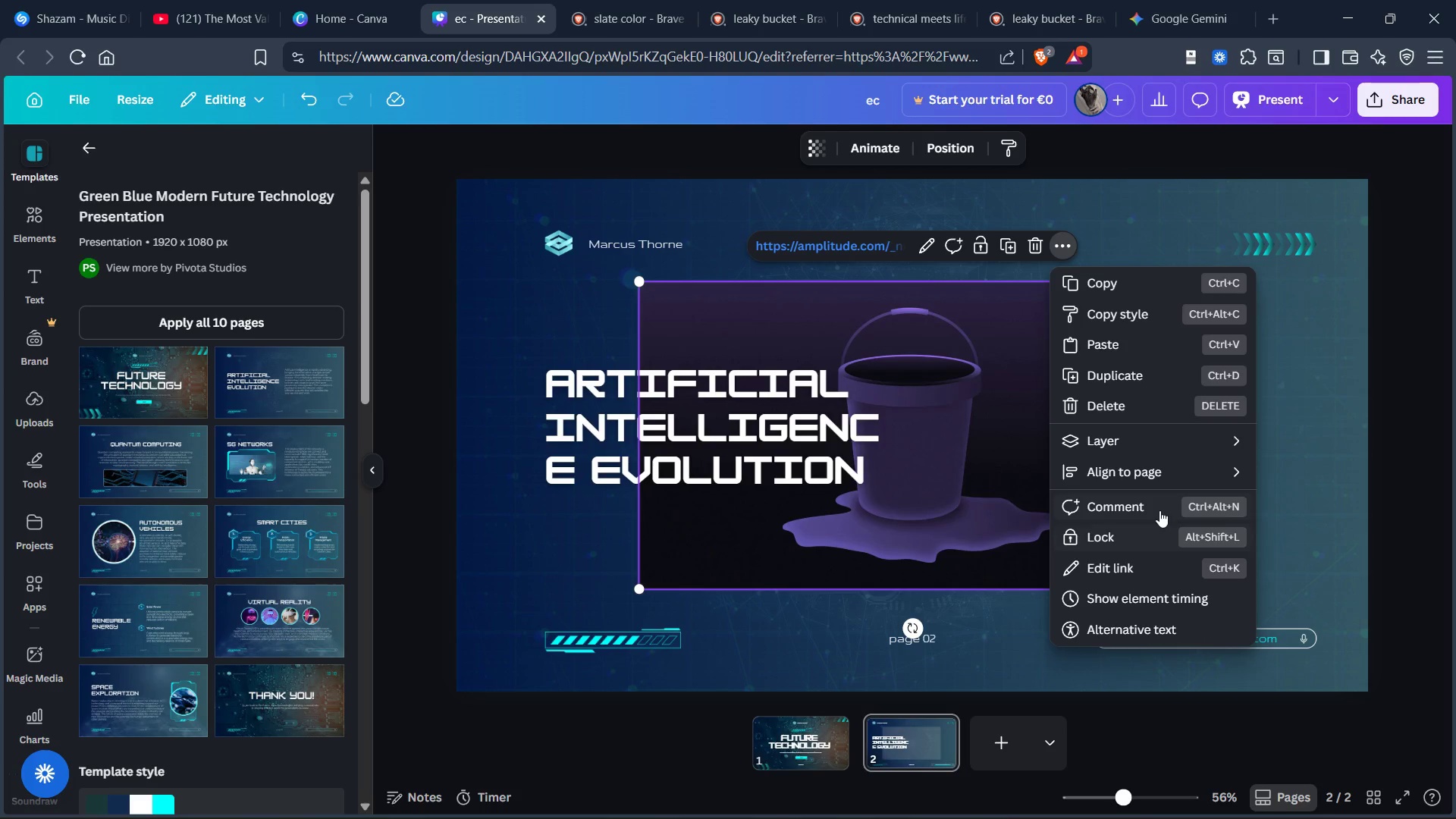 
mouse_move([1185, 482])
 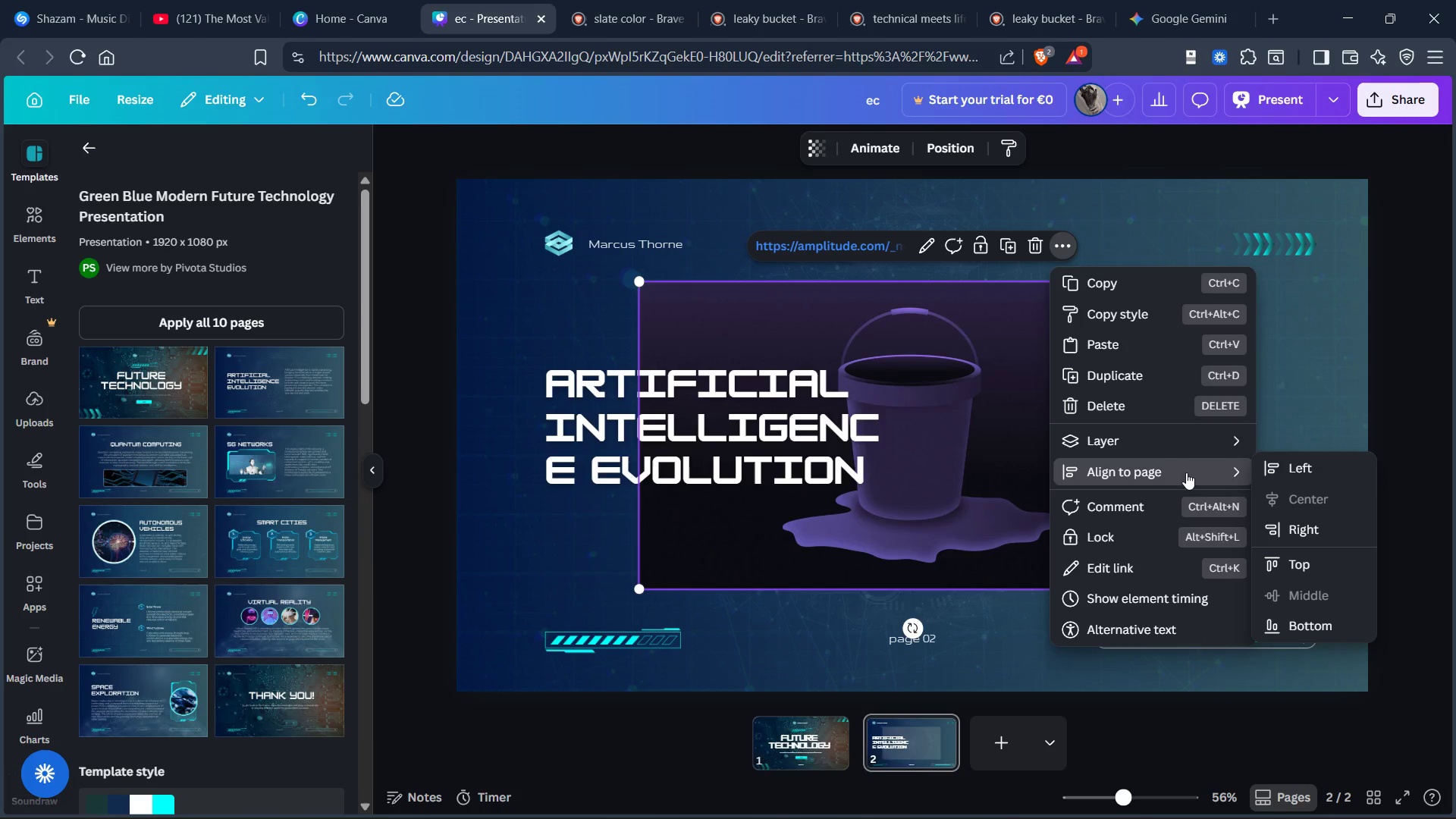 
scroll: coordinate [1186, 488], scroll_direction: none, amount: 0.0
 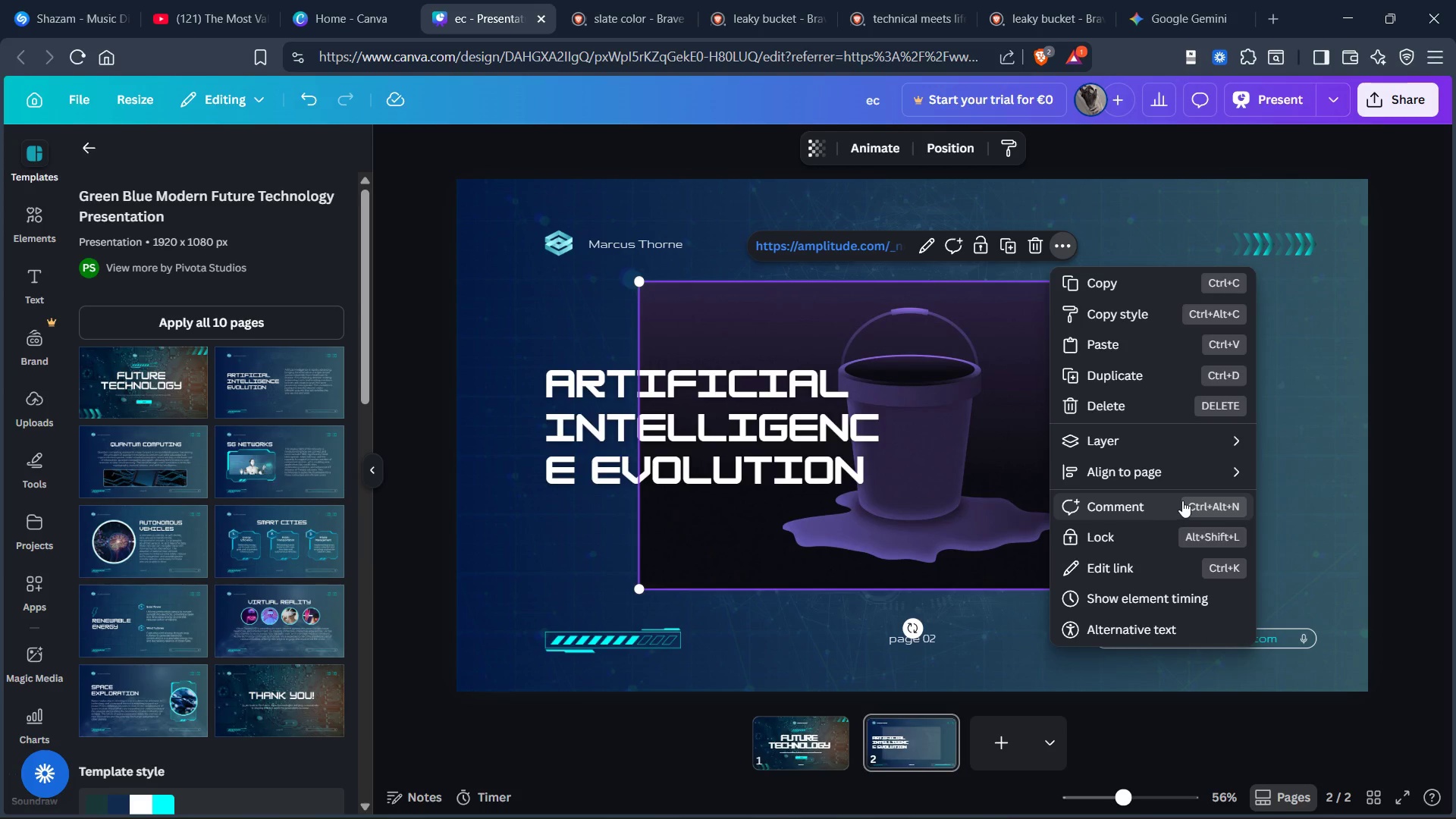 
scroll: coordinate [1182, 502], scroll_direction: down, amount: 14.0
 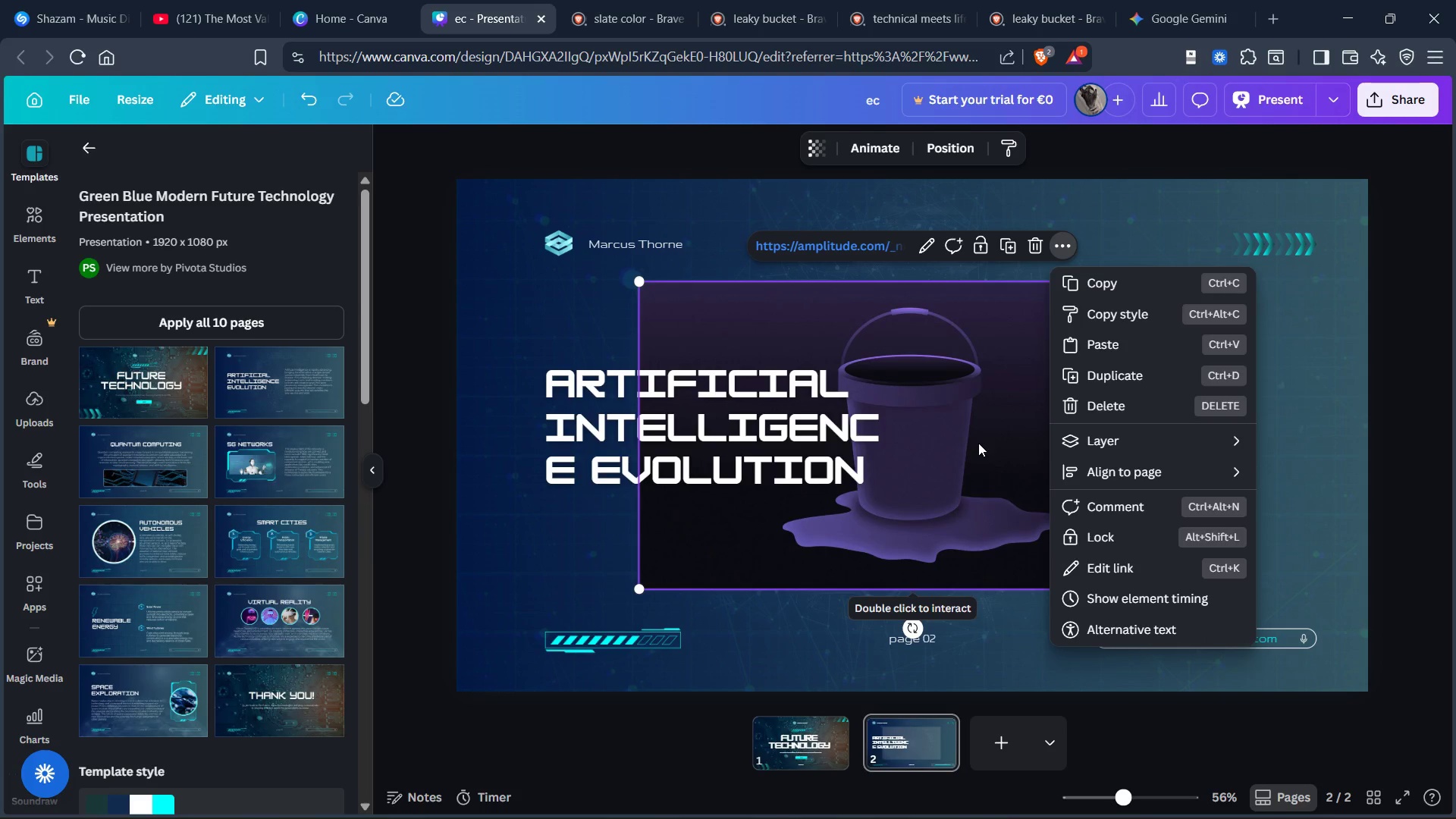 
left_click([981, 443])
 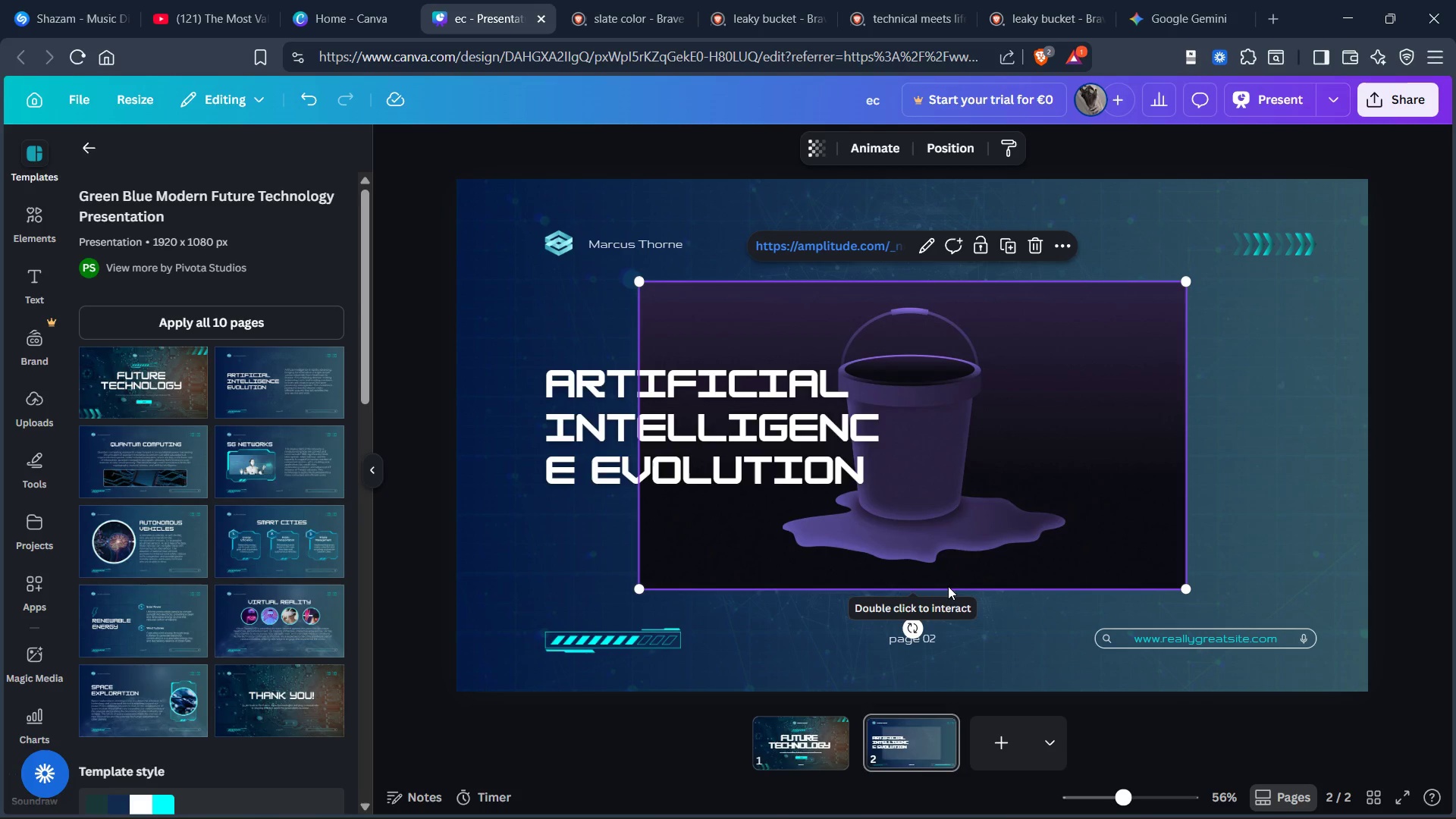 
wait(6.2)
 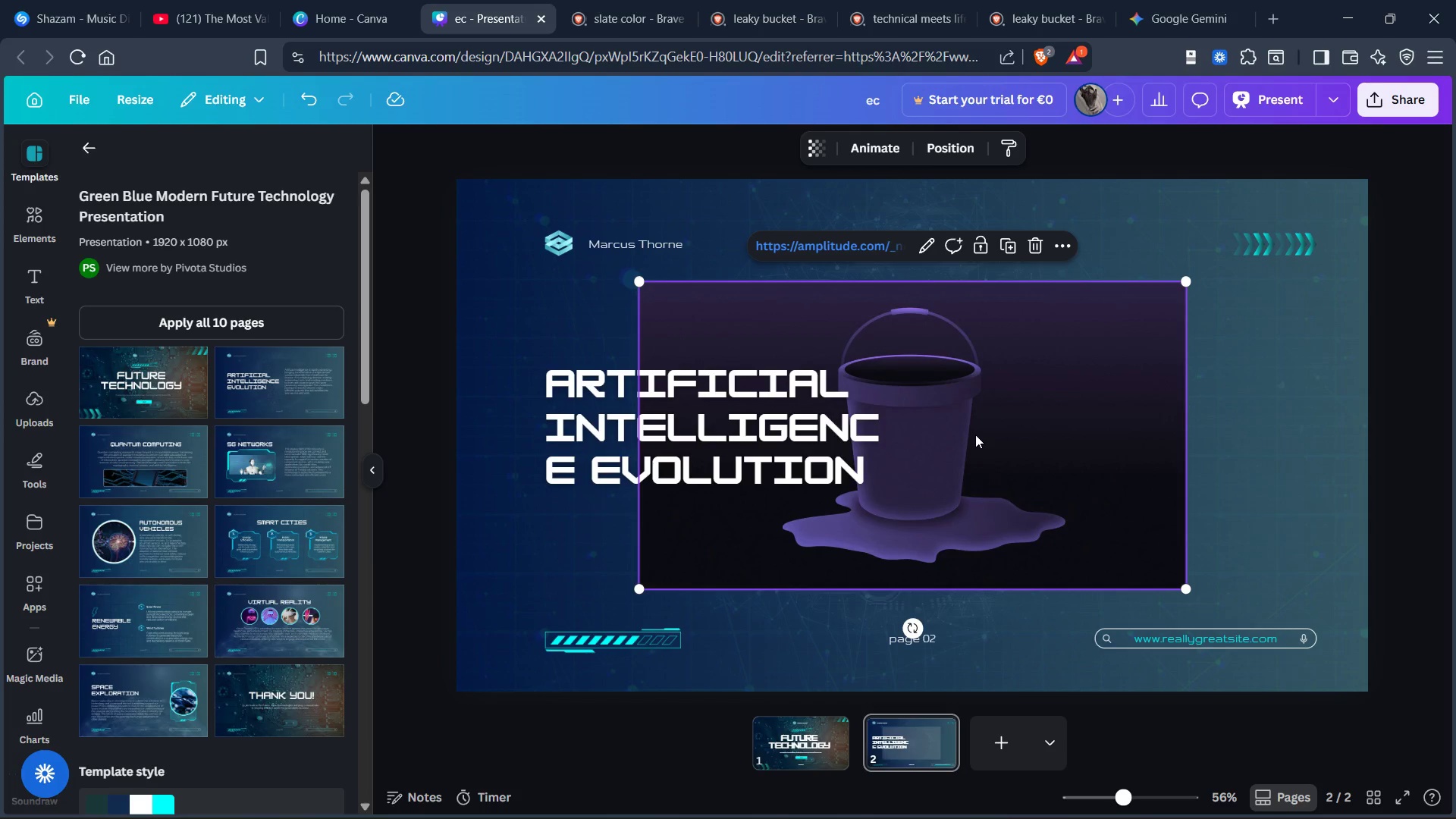 
mouse_move([1022, 423])
 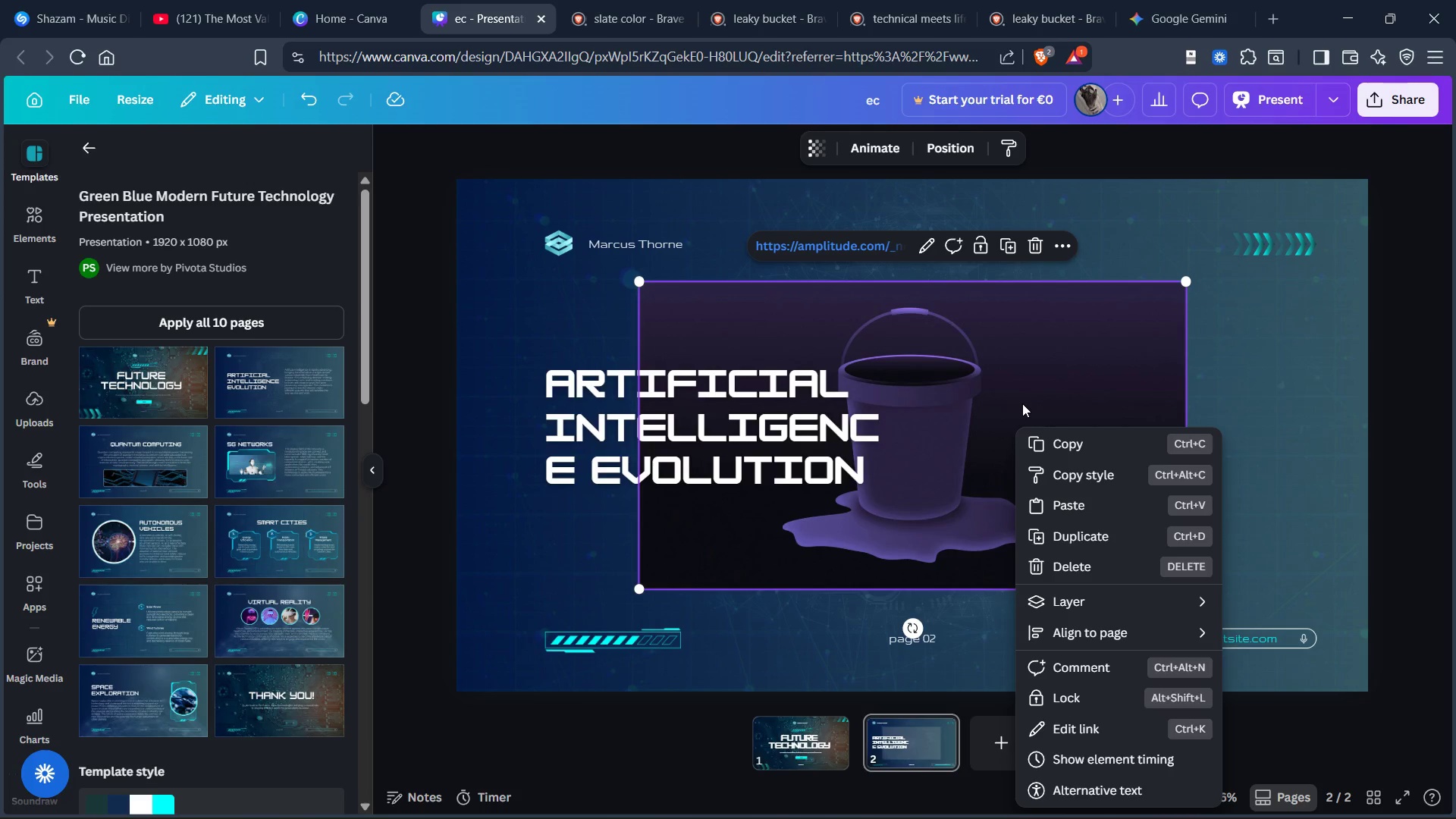 
left_click([1022, 403])
 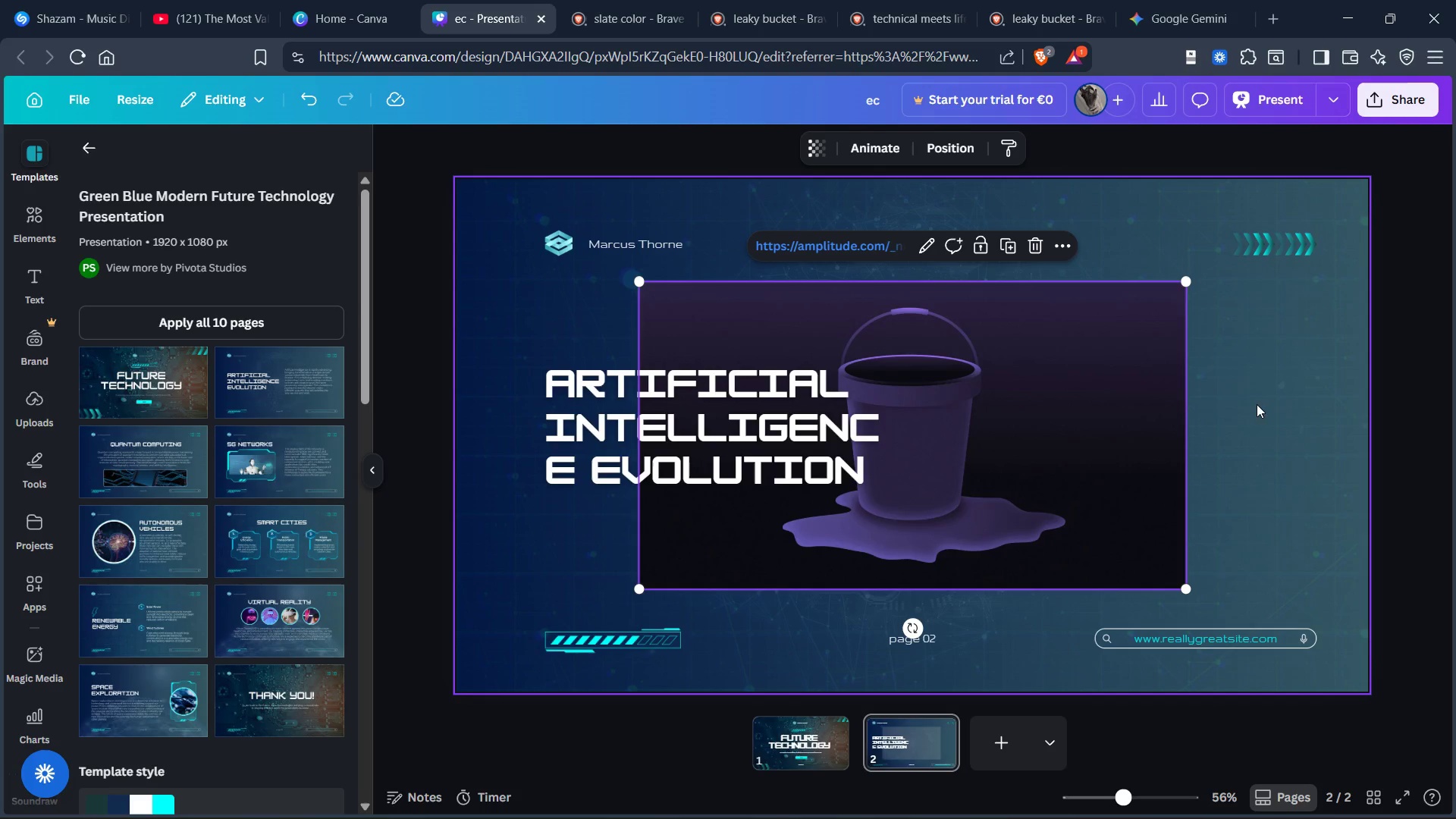 
left_click([1262, 407])
 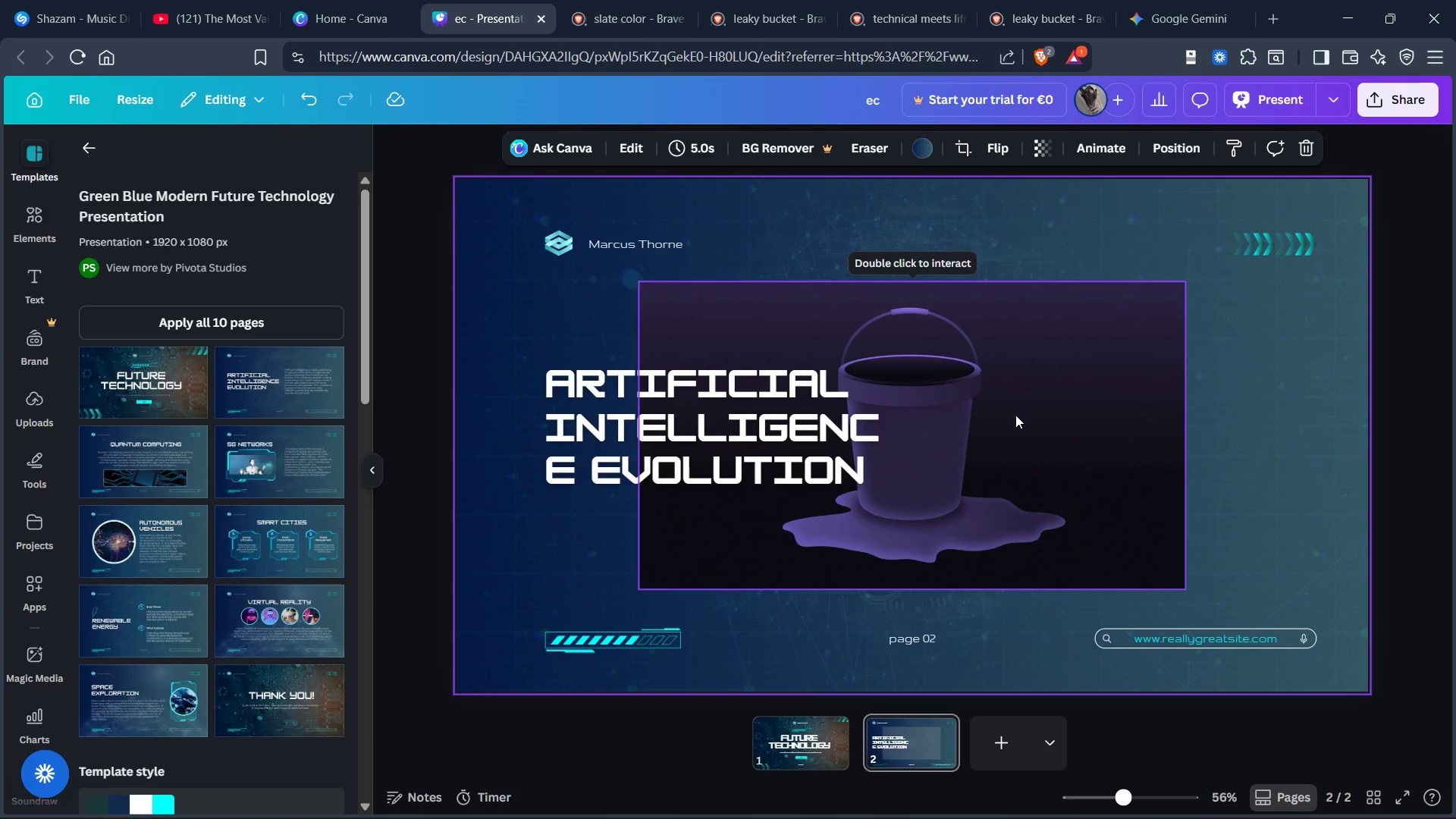 
left_click([1015, 415])
 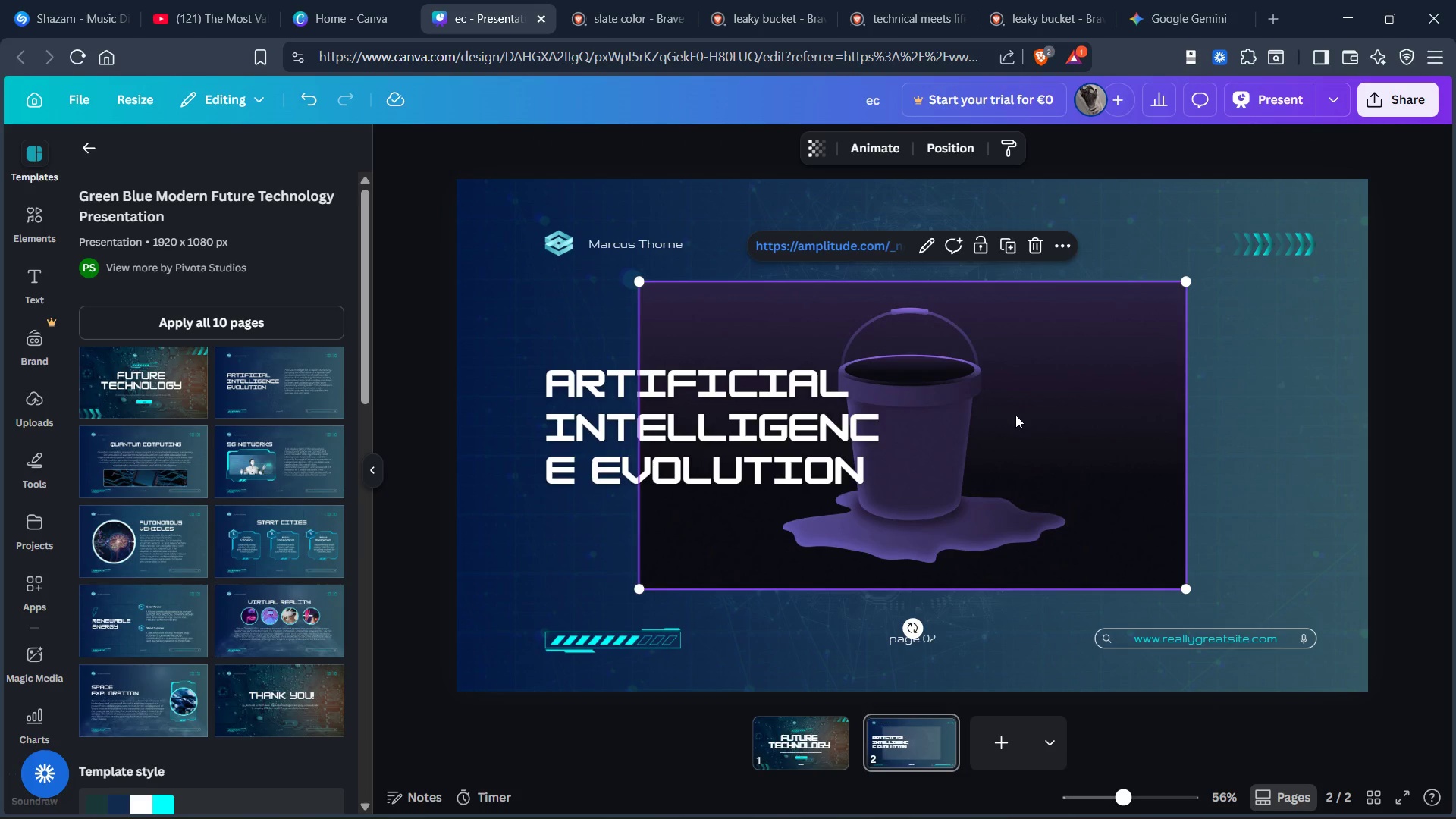 
key(Control+X)
 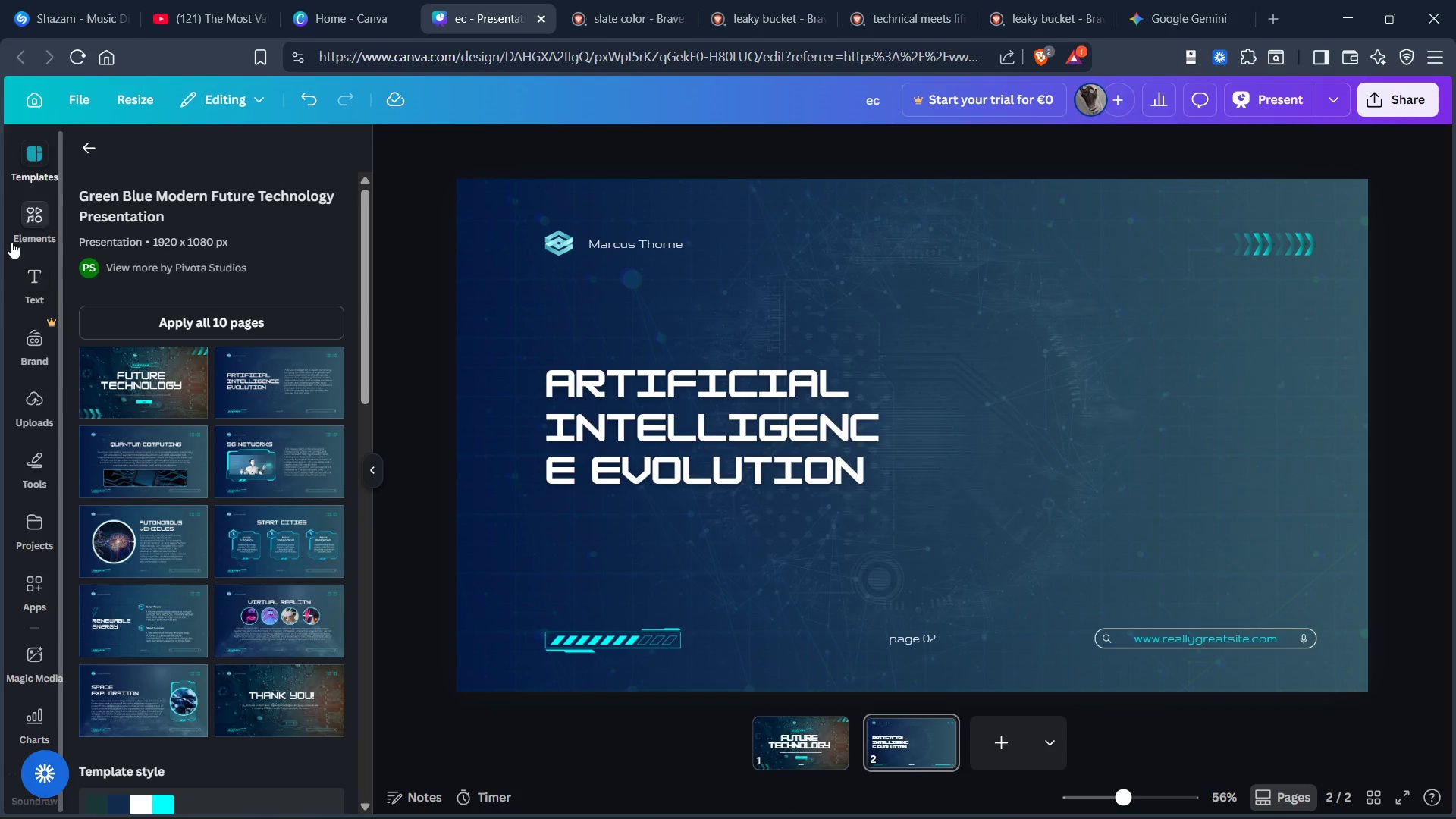 
left_click([33, 213])
 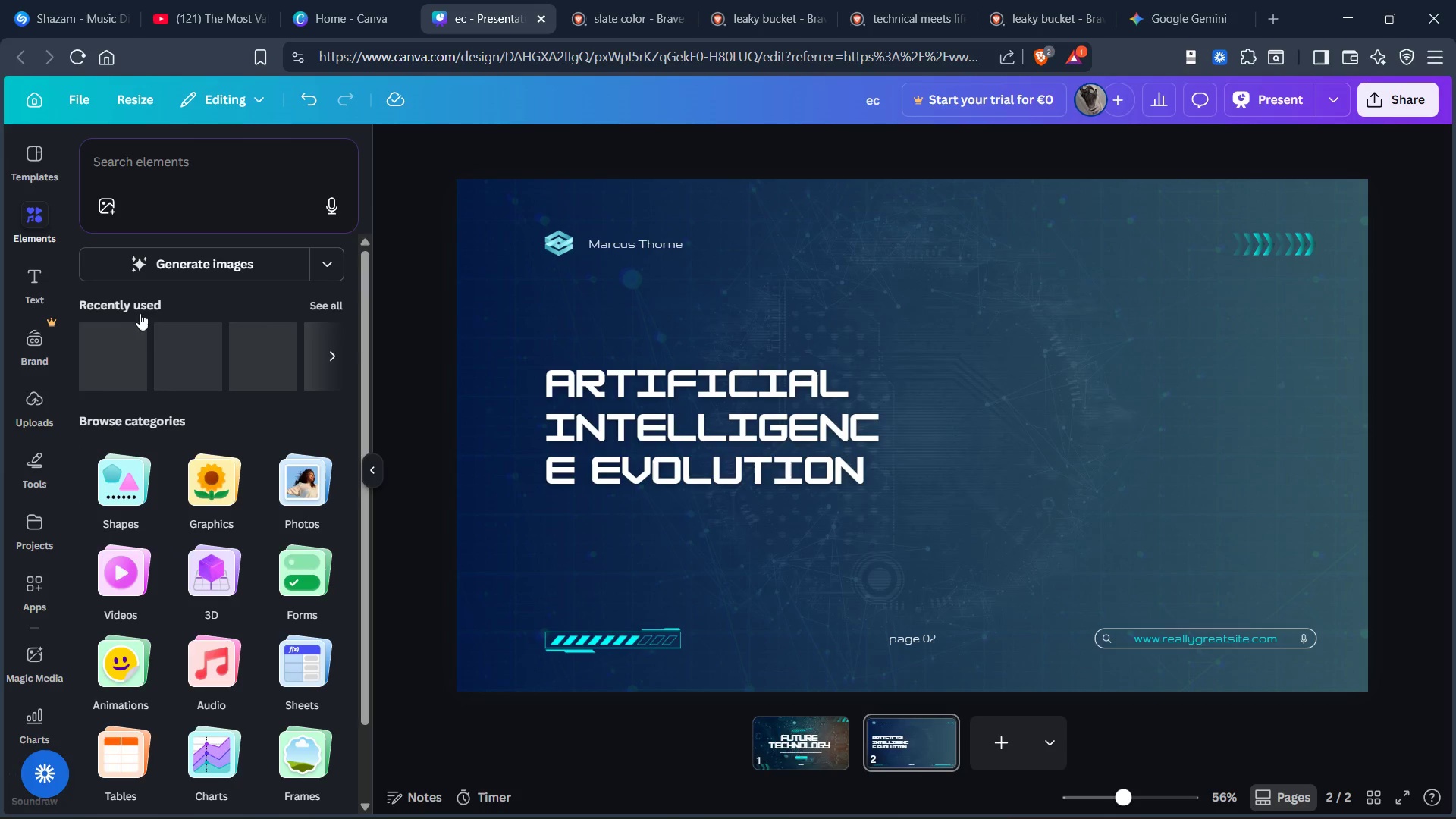 
scroll: coordinate [181, 391], scroll_direction: down, amount: 13.0
 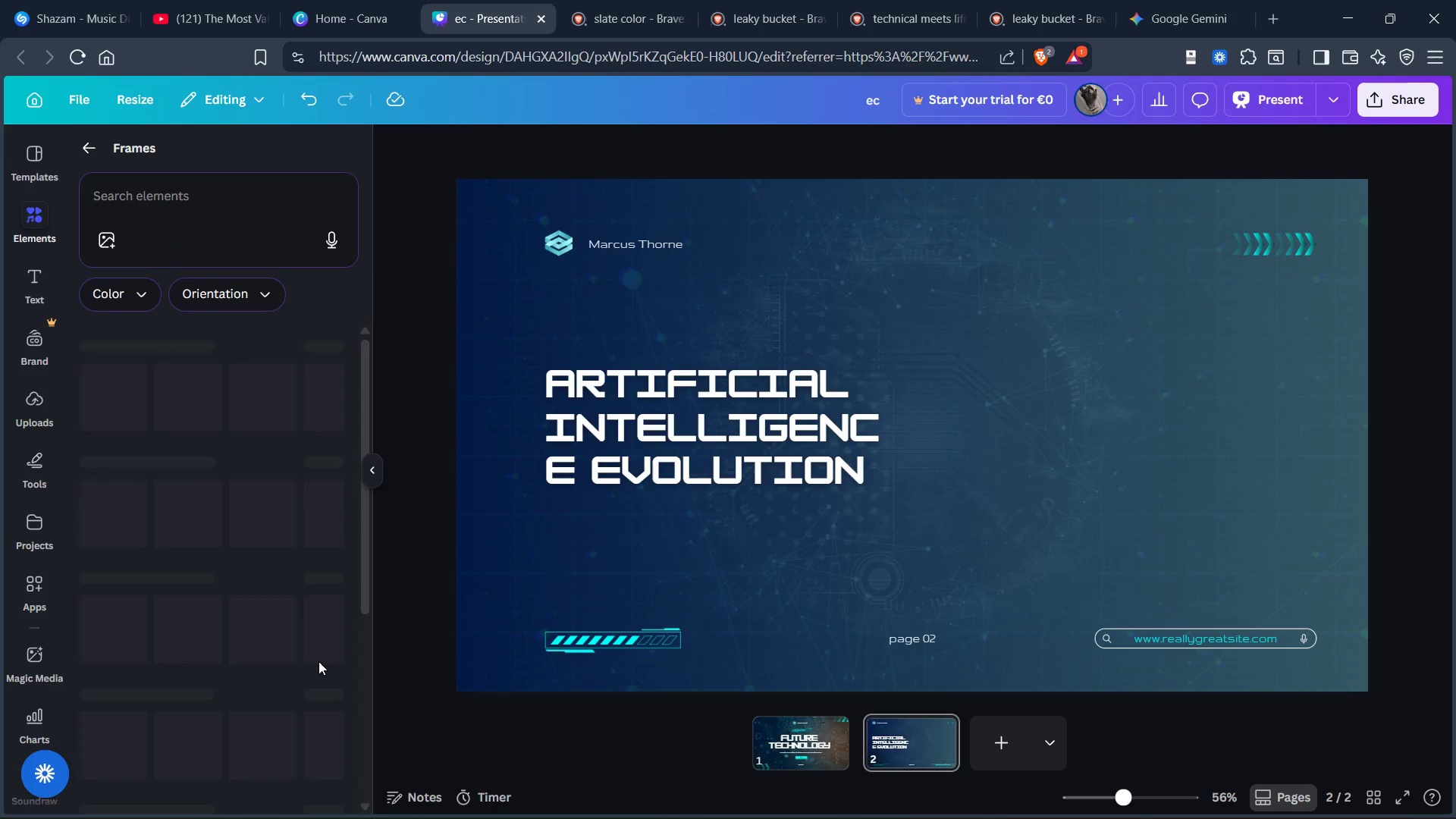 
mouse_move([276, 576])
 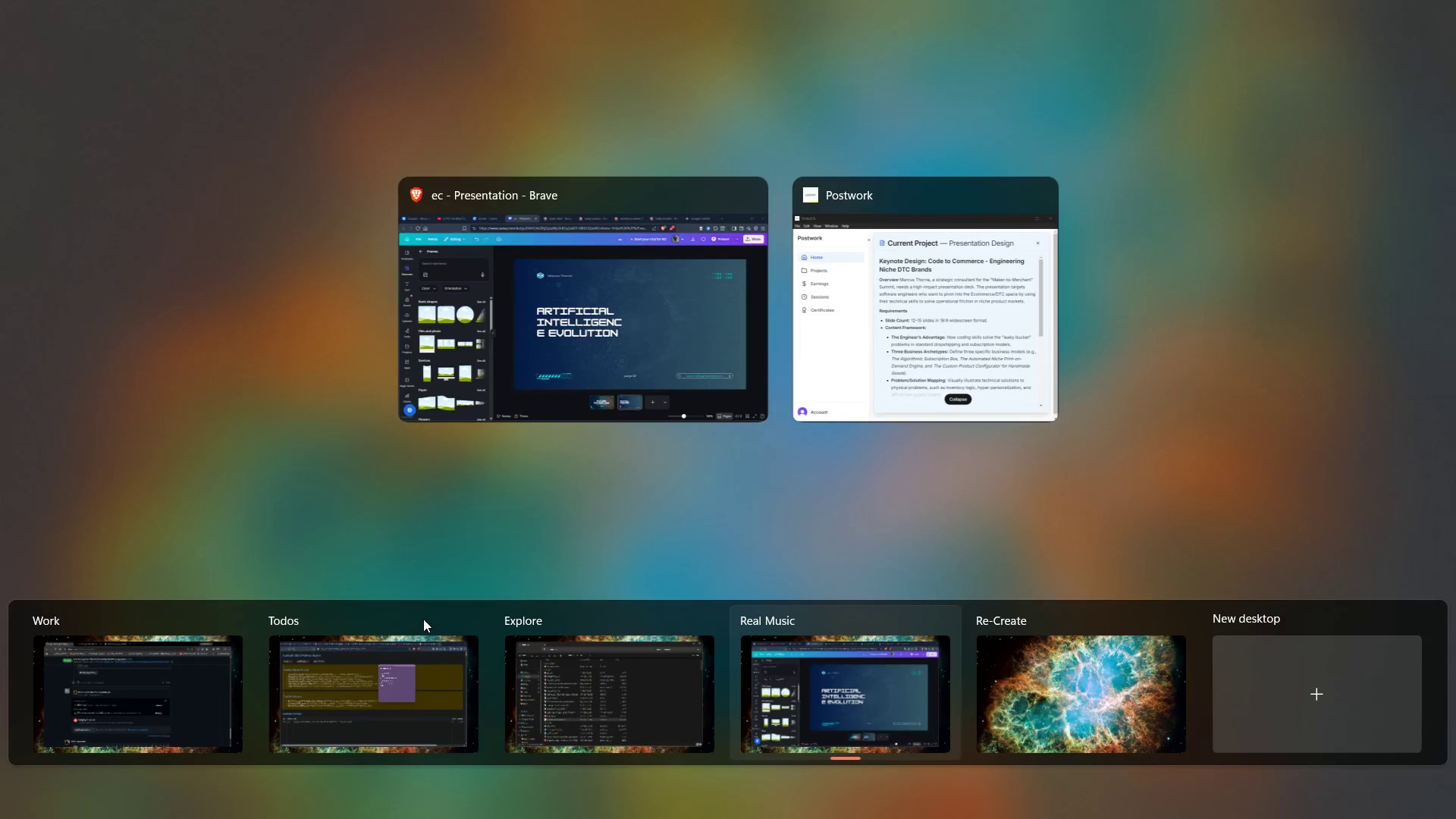 
left_click([921, 288])